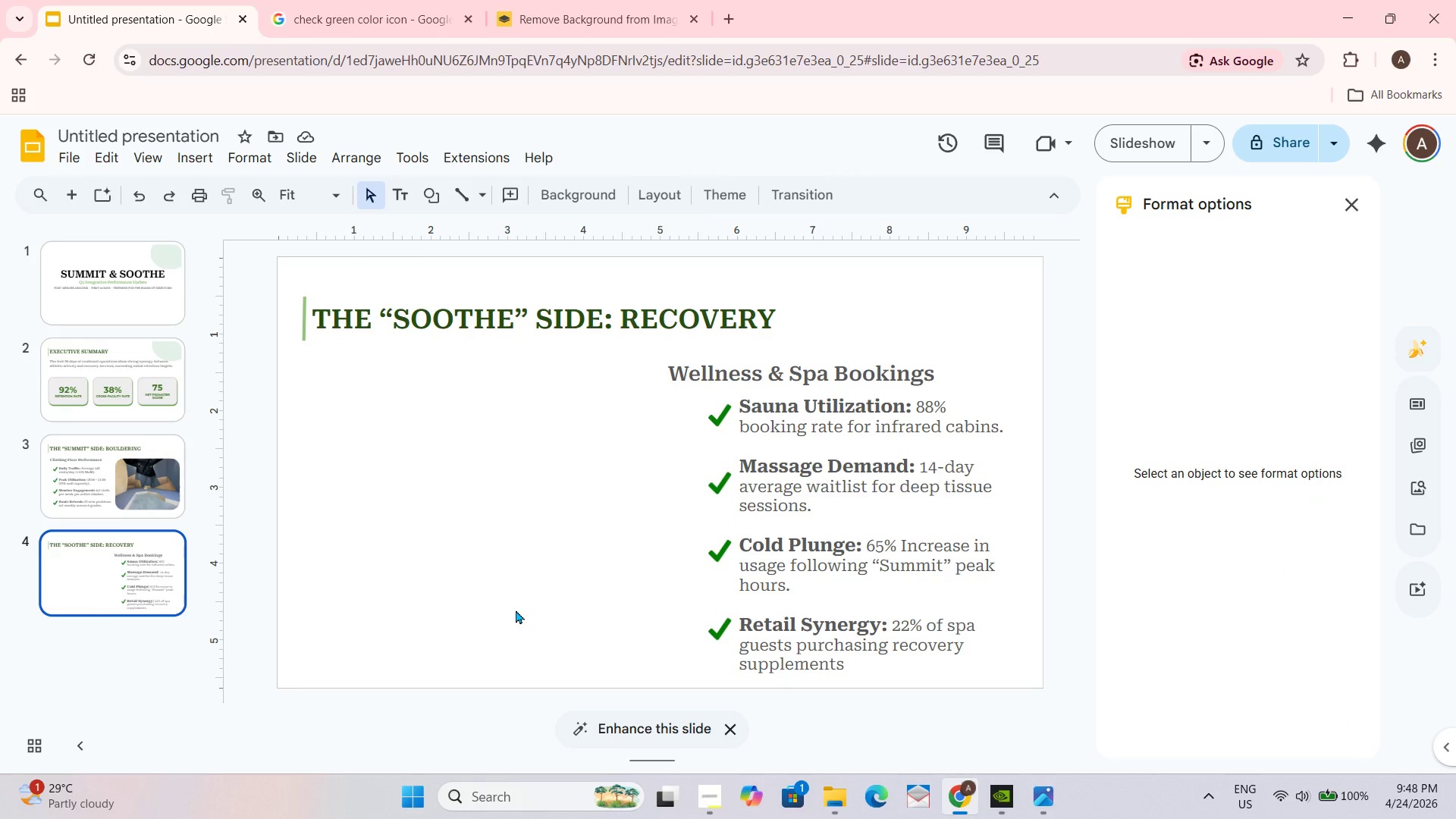 
left_click([1055, 799])
 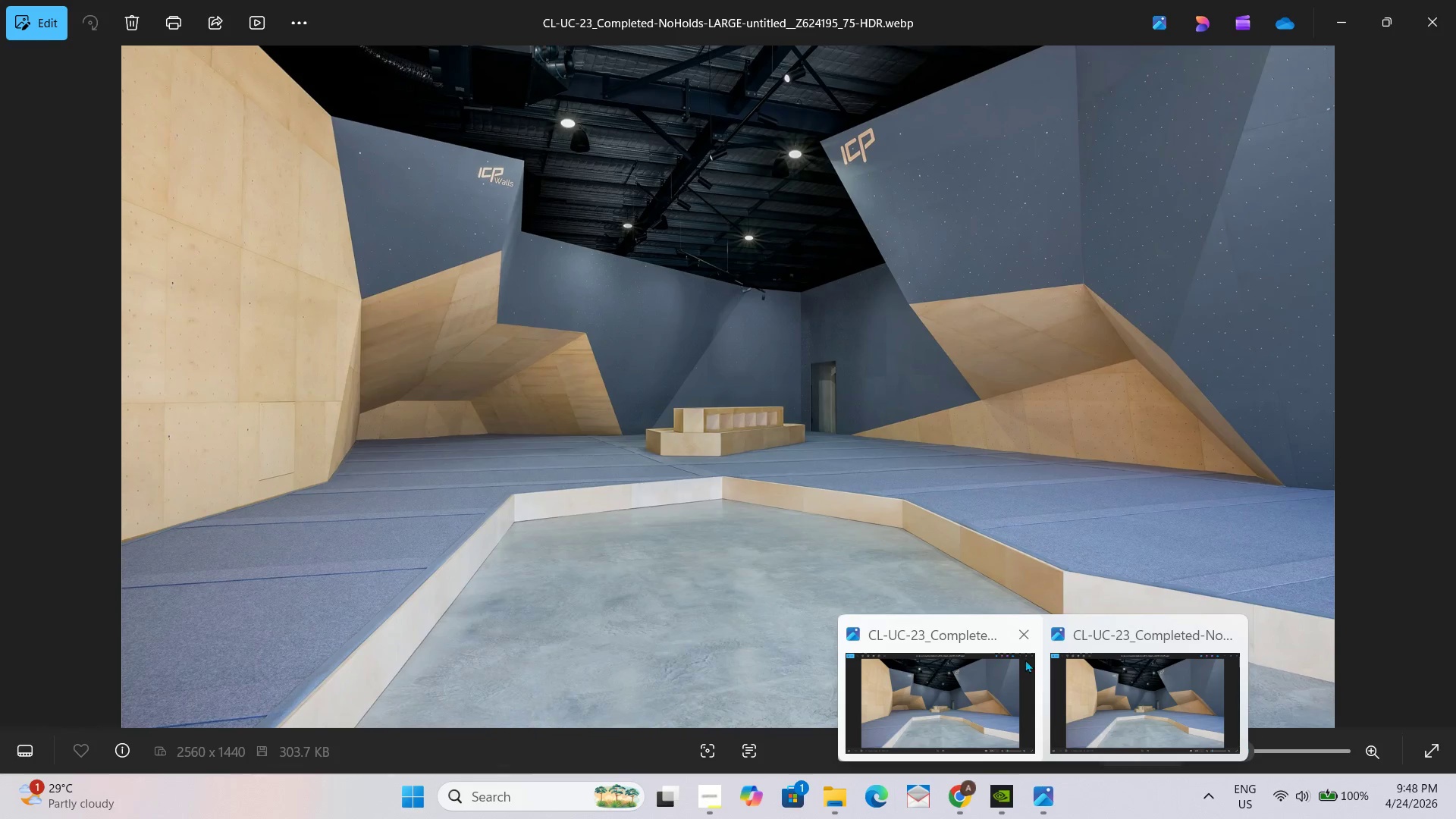 
left_click([1025, 634])
 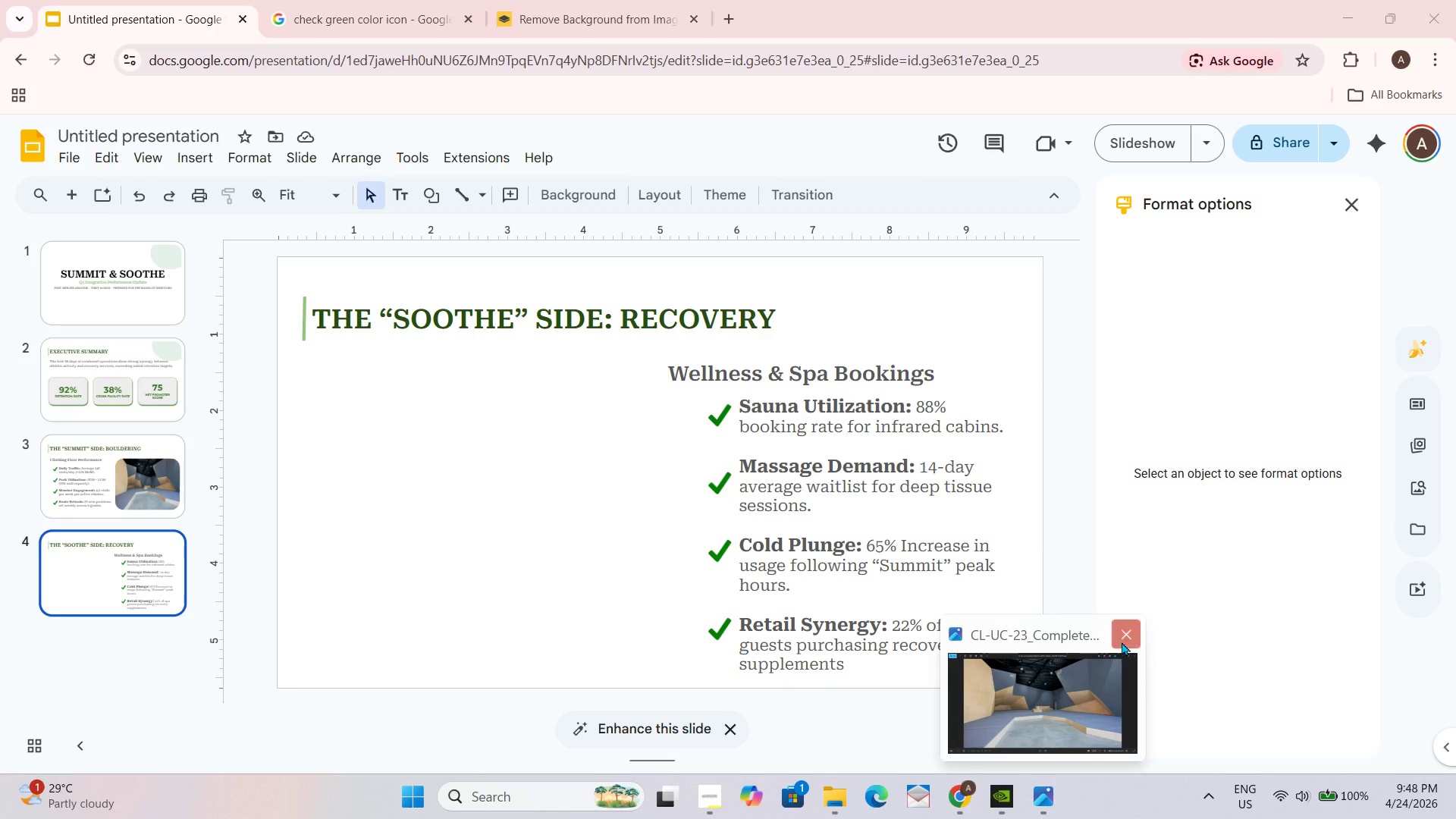 
left_click([1122, 640])
 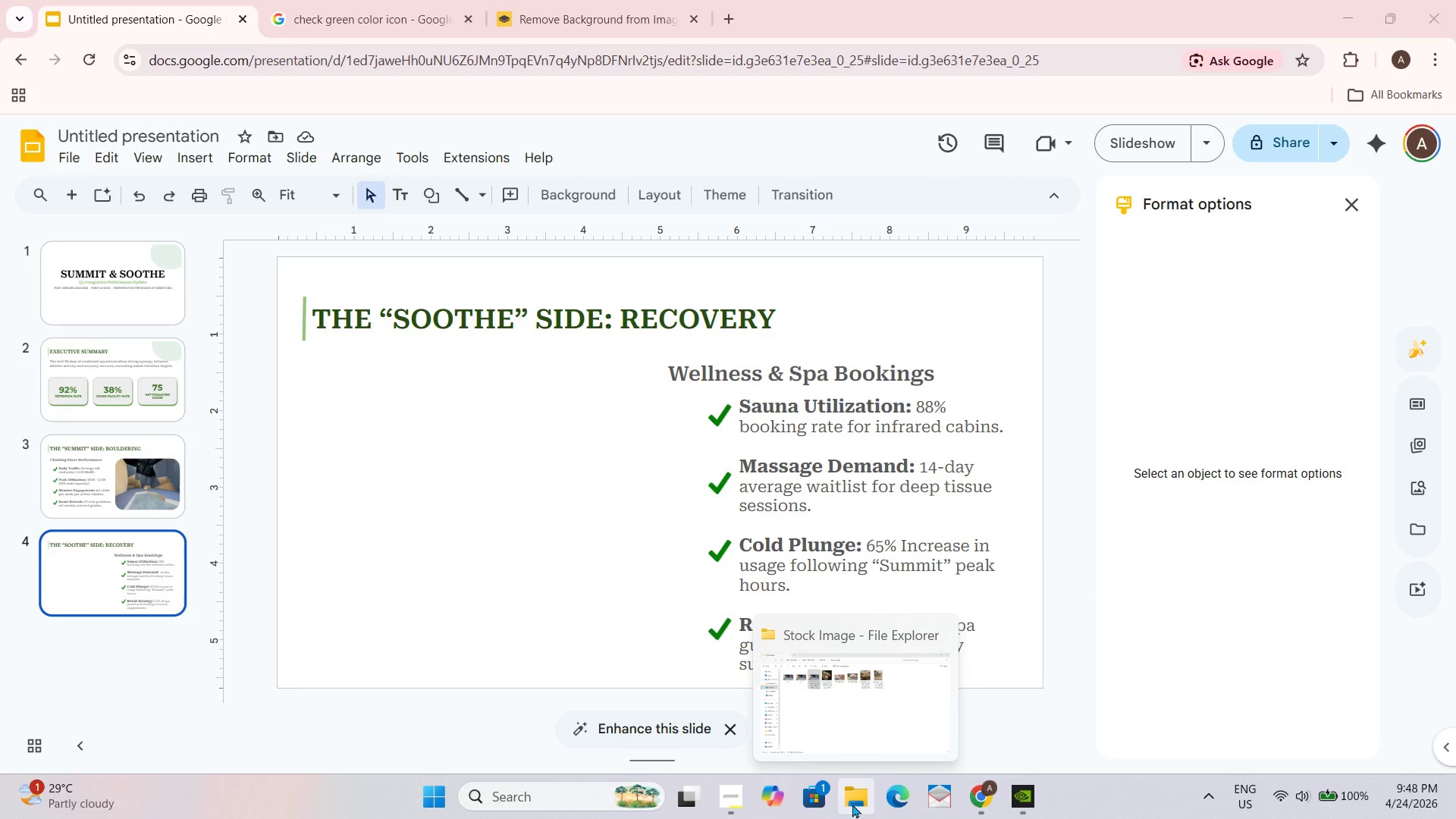 
left_click([852, 803])
 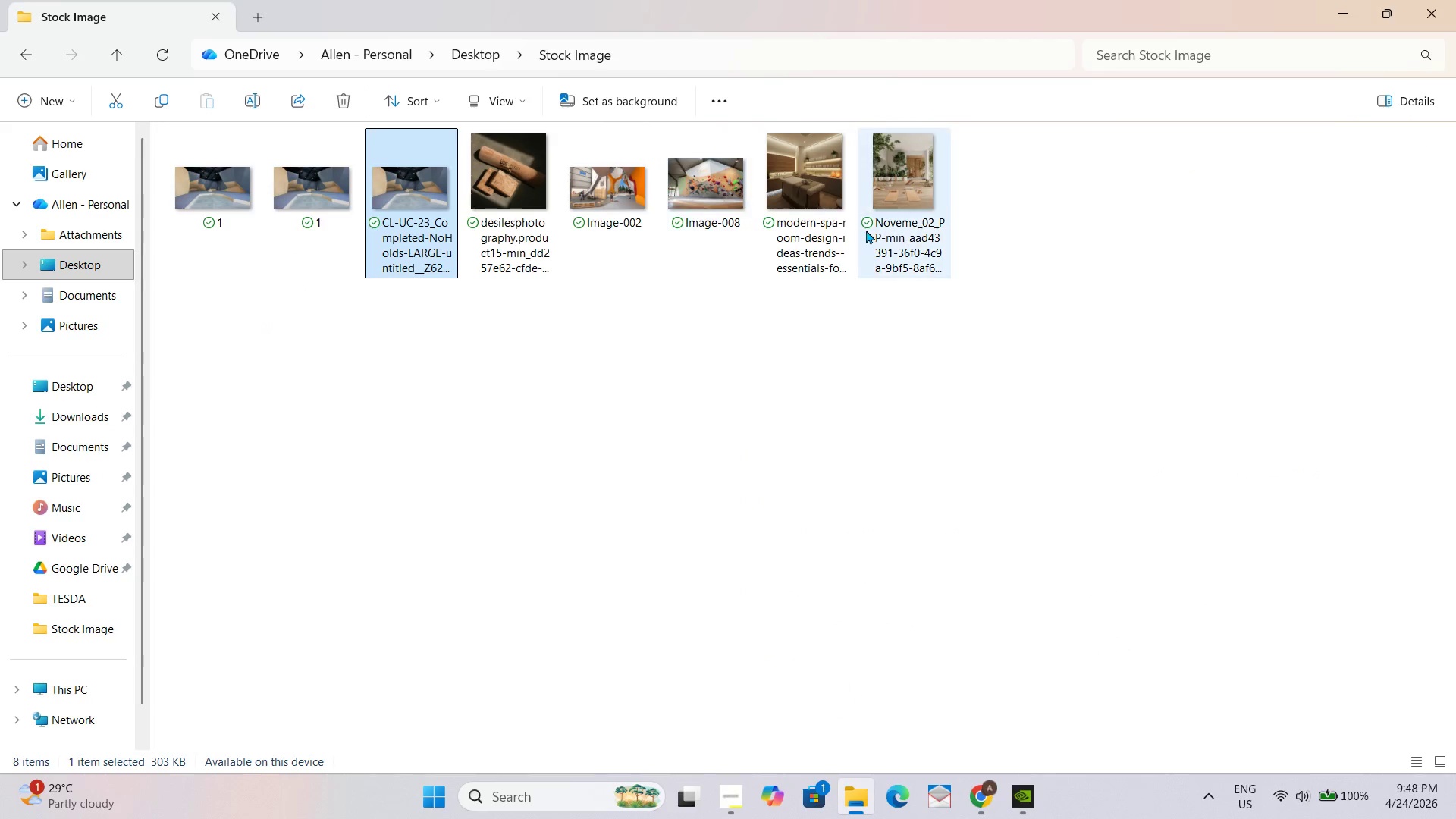 
left_click([803, 188])
 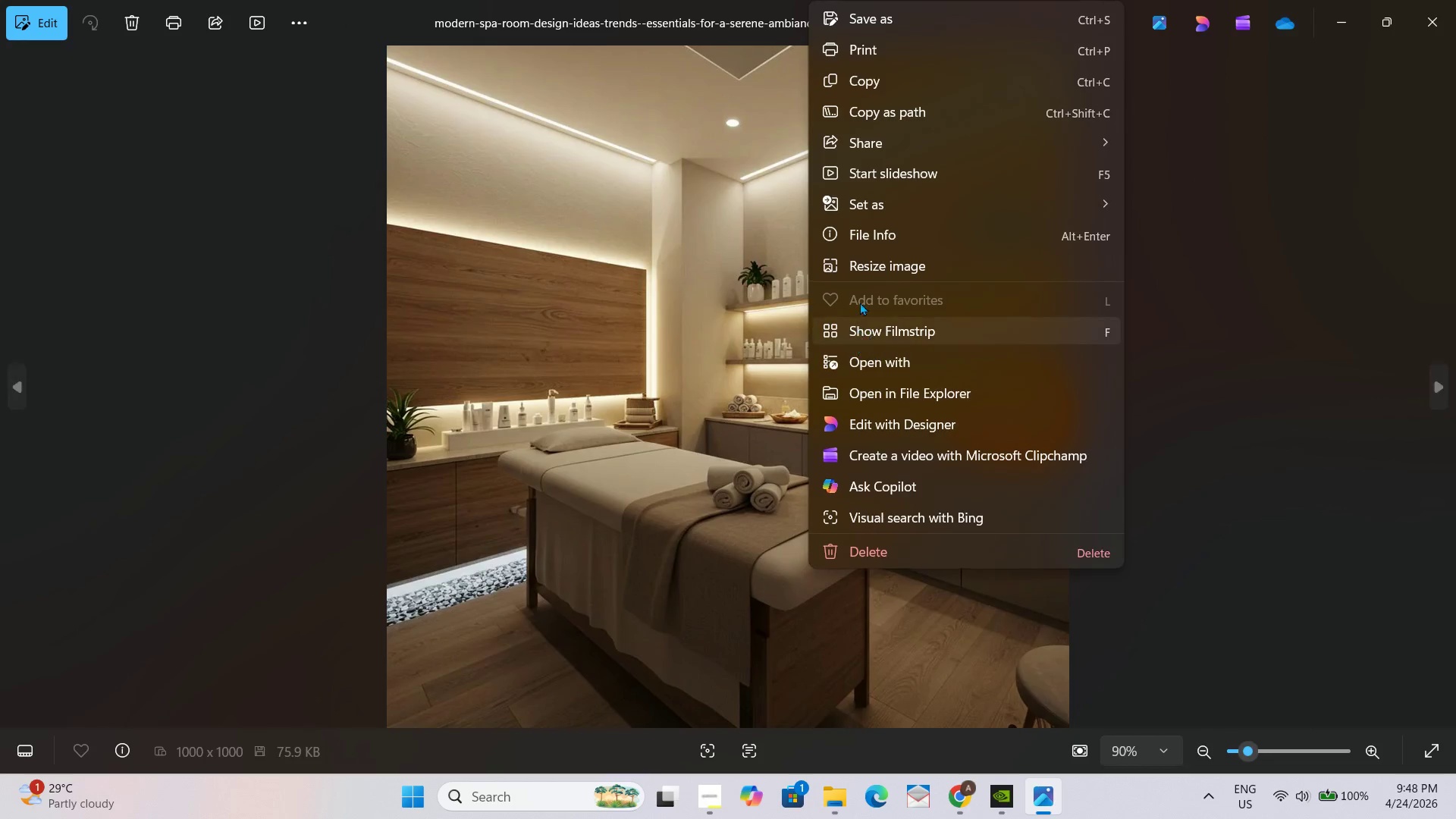 
left_click([956, 19])
 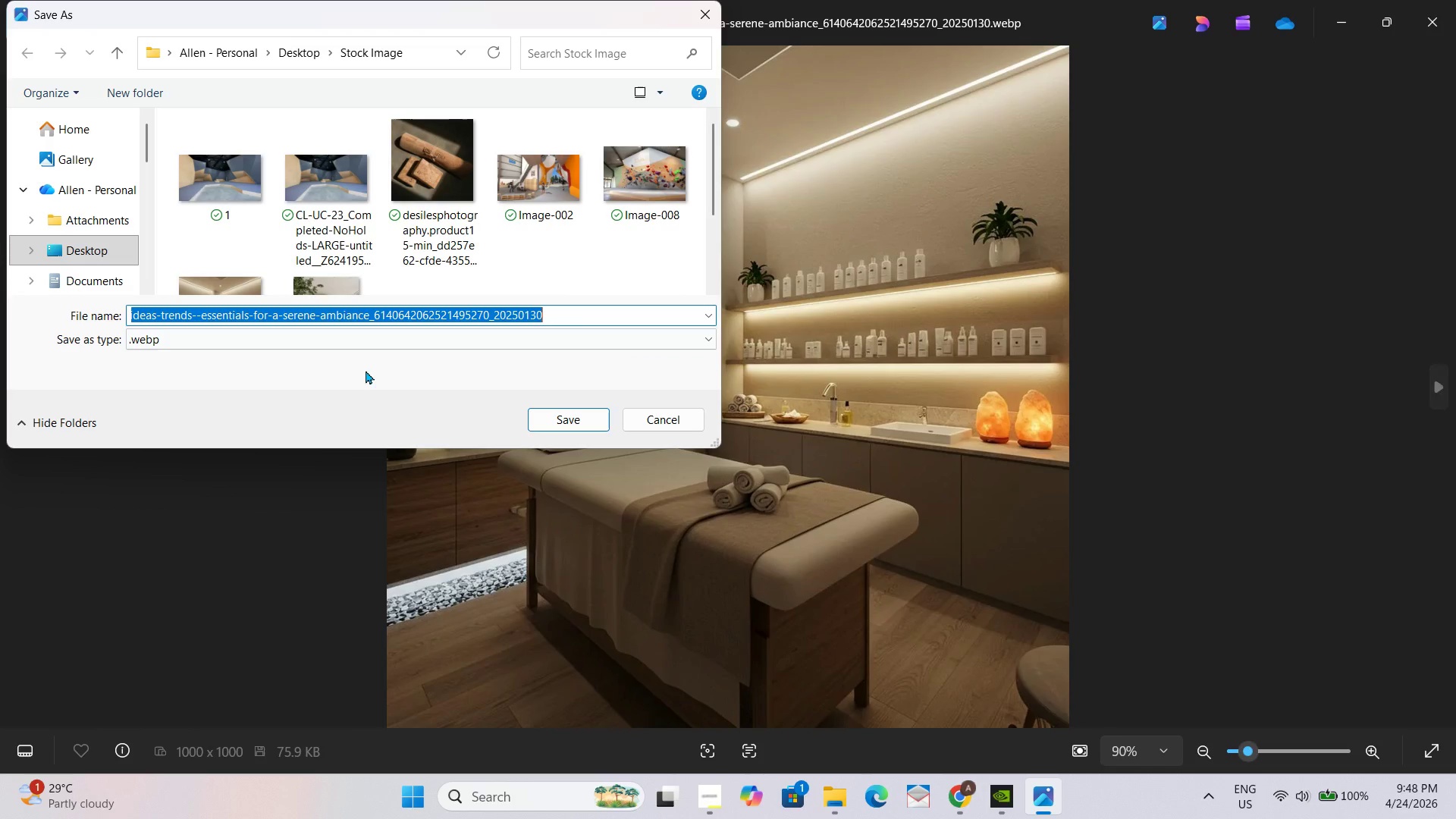 
left_click([193, 346])
 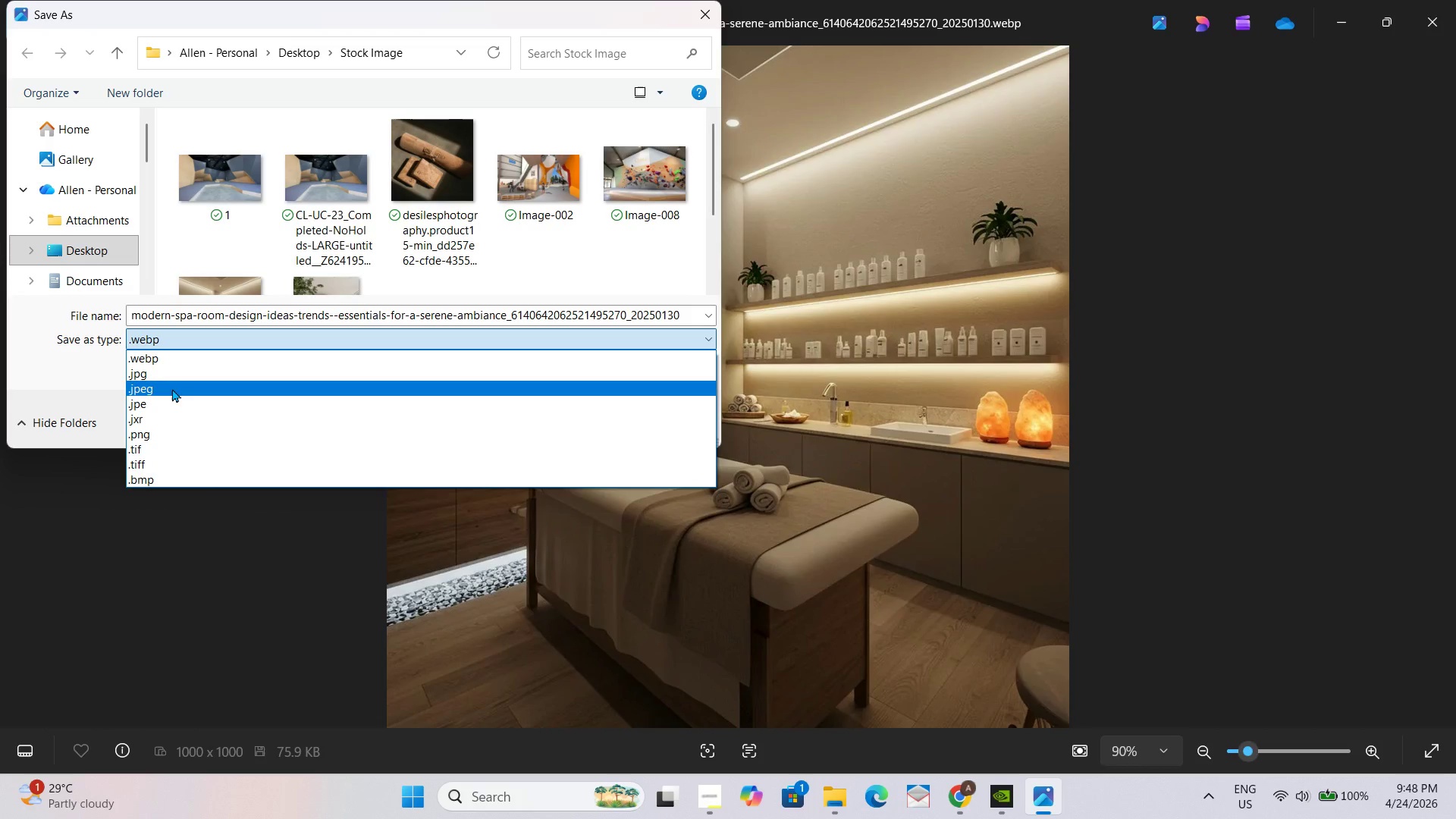 
left_click([175, 368])
 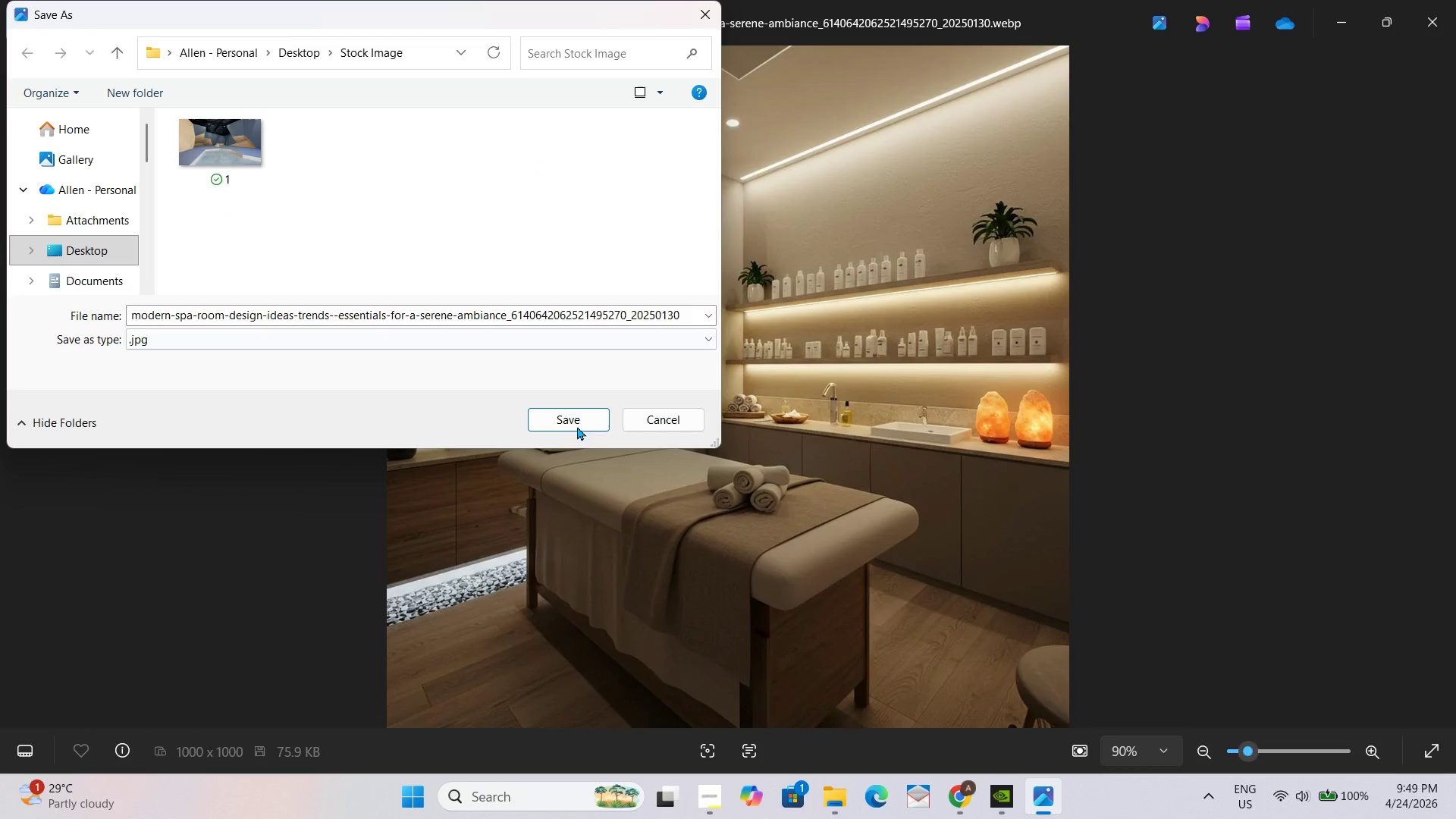 
left_click([553, 419])
 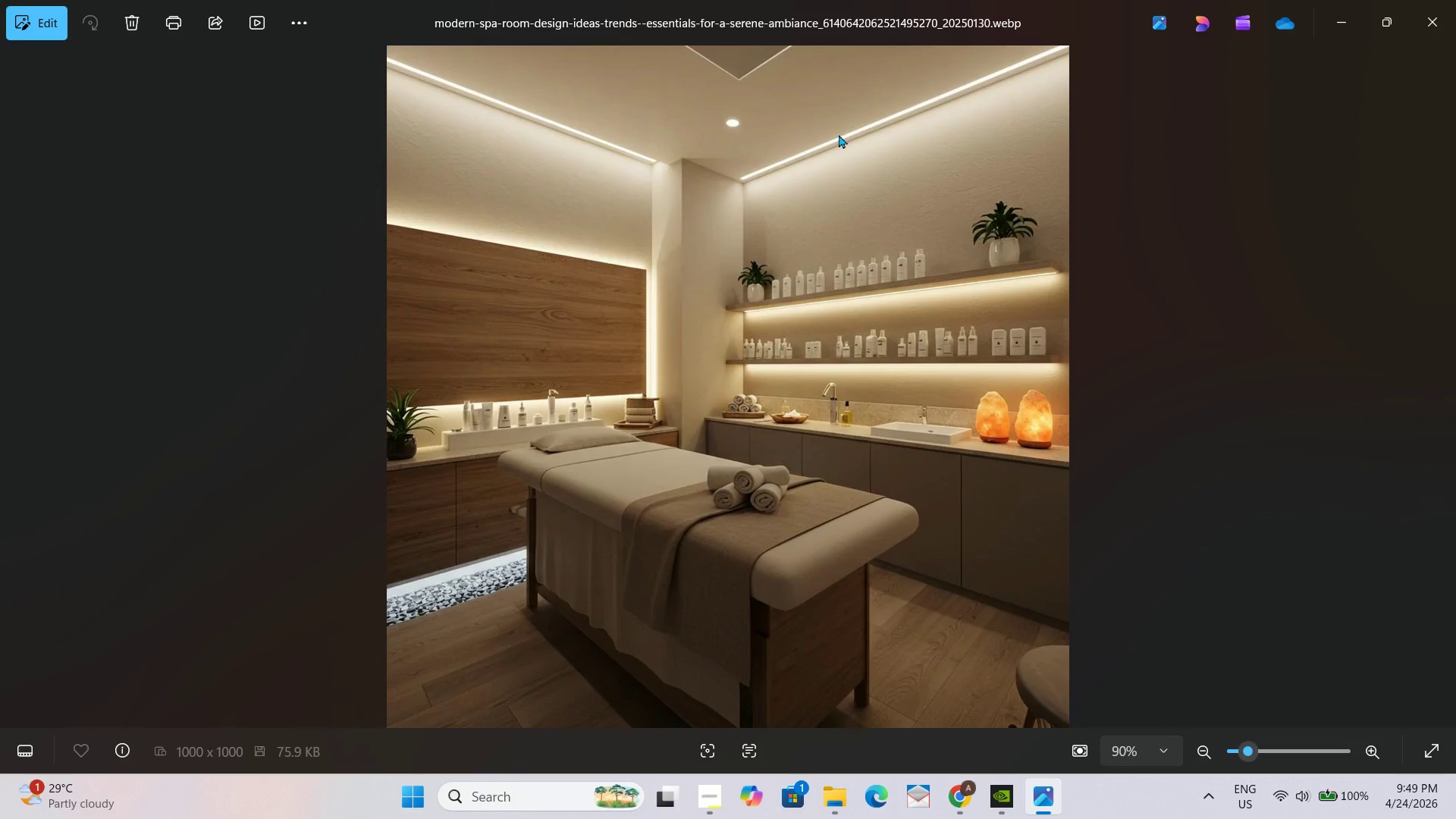 
key(Alt+Tab)
 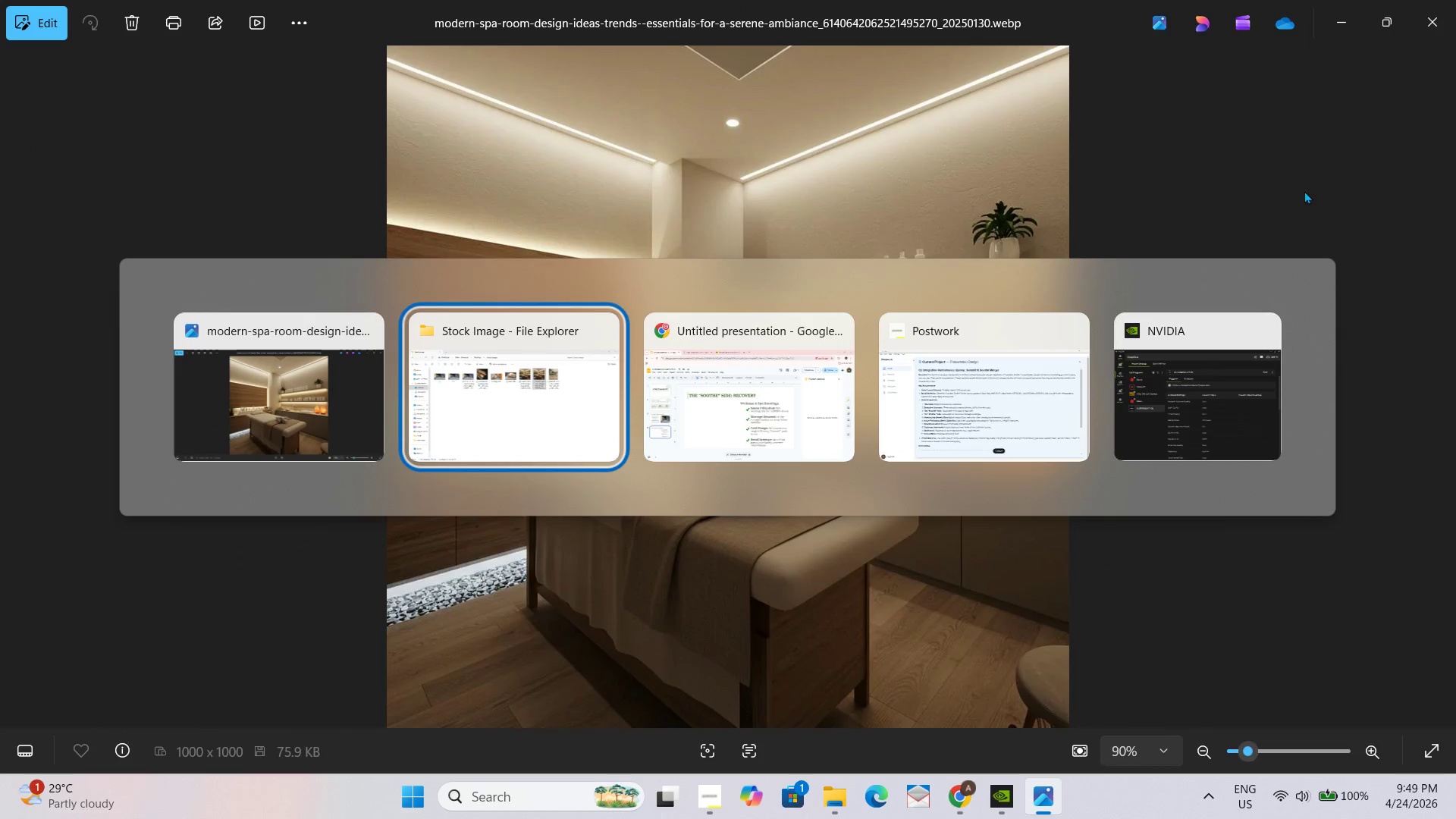 
key(Alt+Tab)
 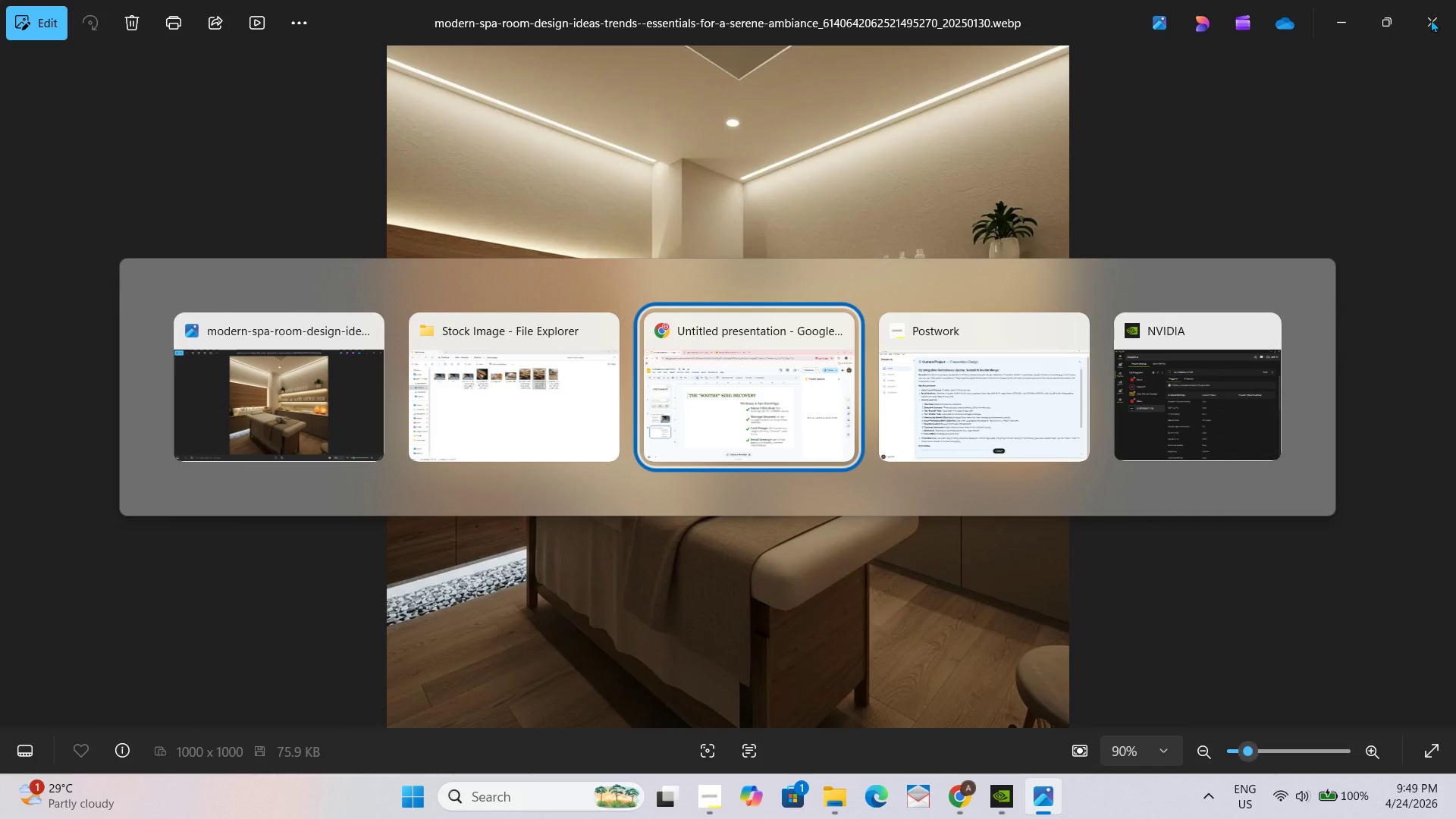 
left_click([1359, 66])
 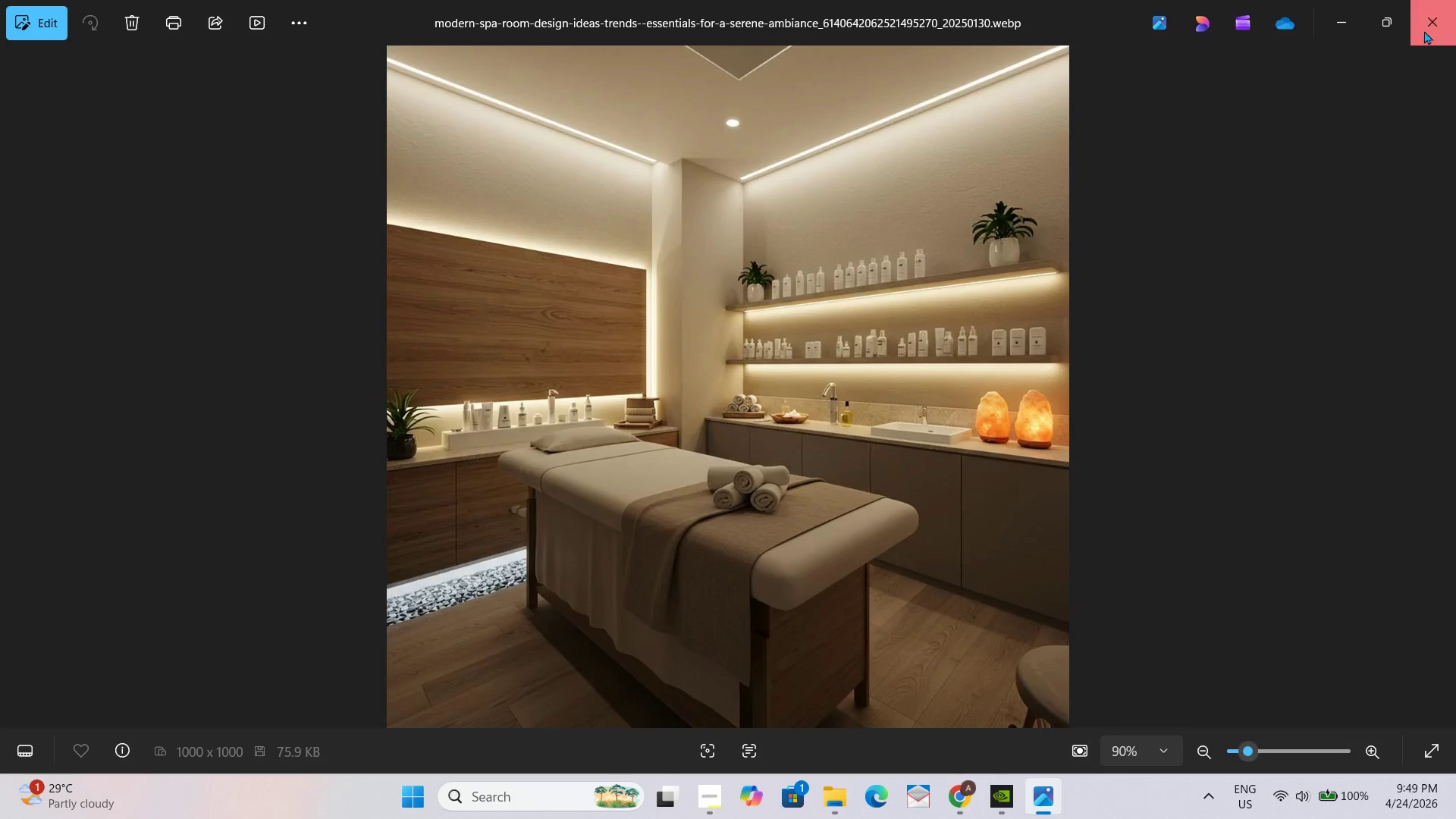 
key(Alt+Tab)
 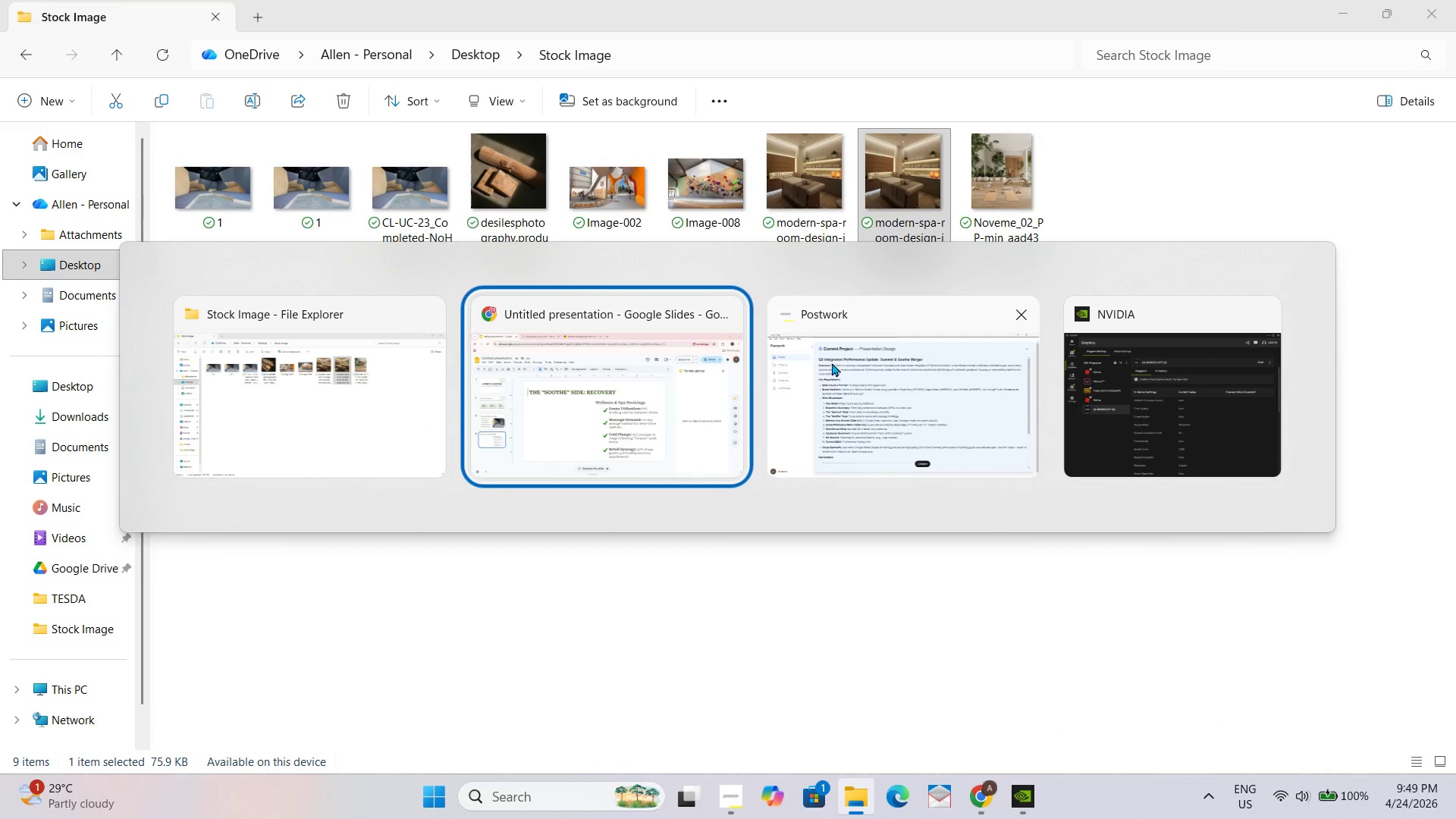 
key(Alt+Tab)
 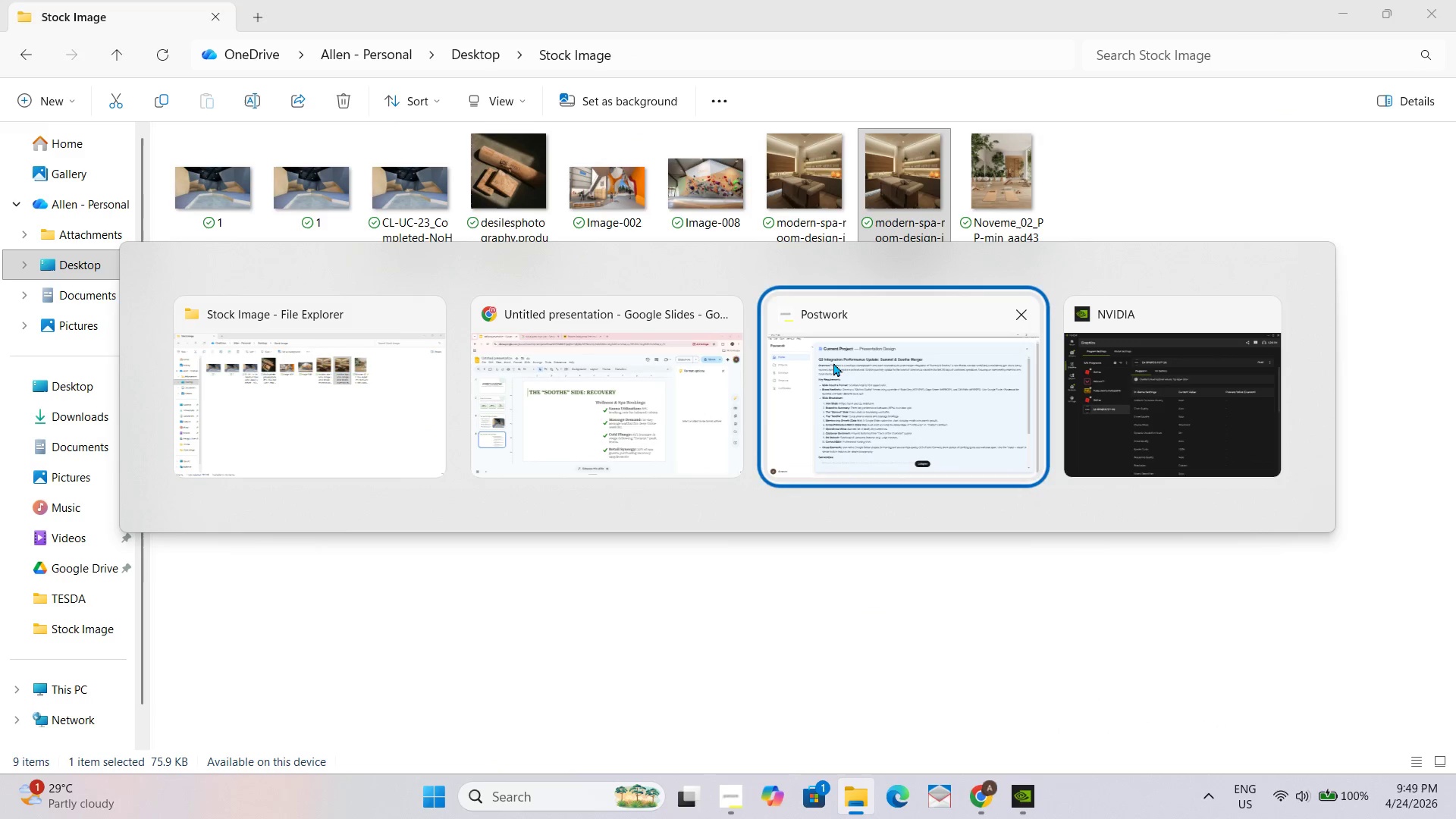 
key(Alt+Tab)
 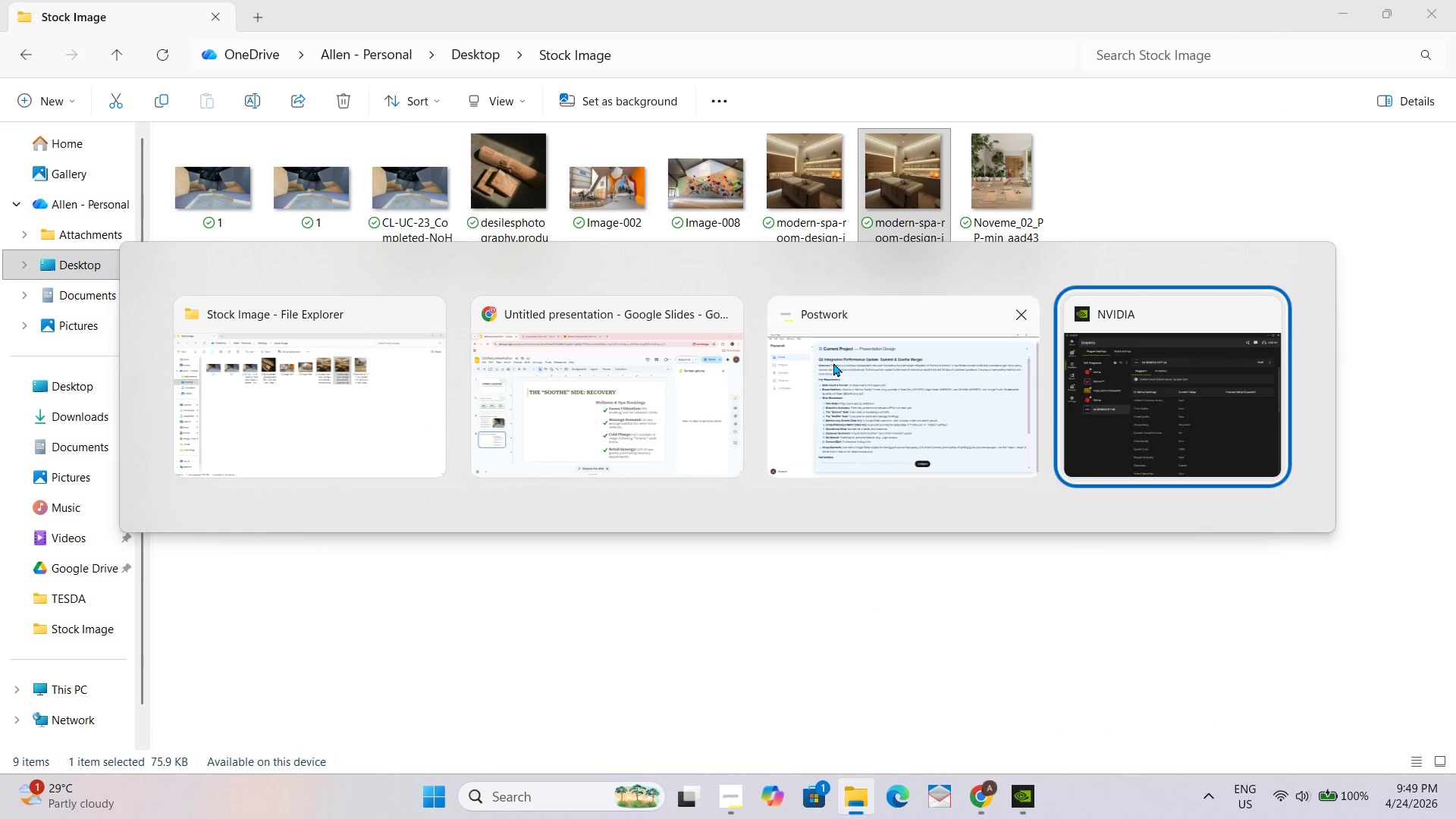 
key(Alt+Tab)
 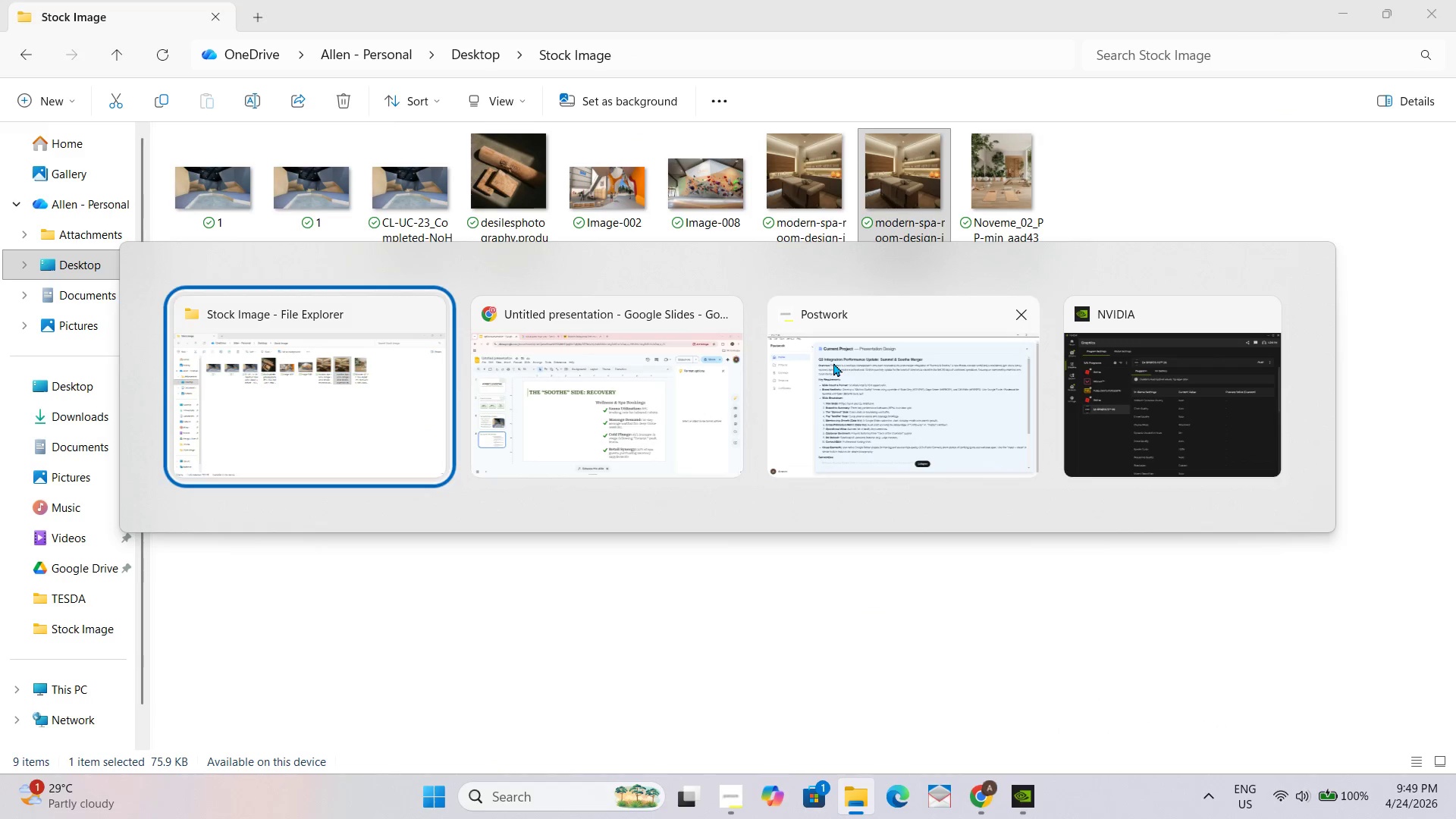 
key(Alt+Tab)
 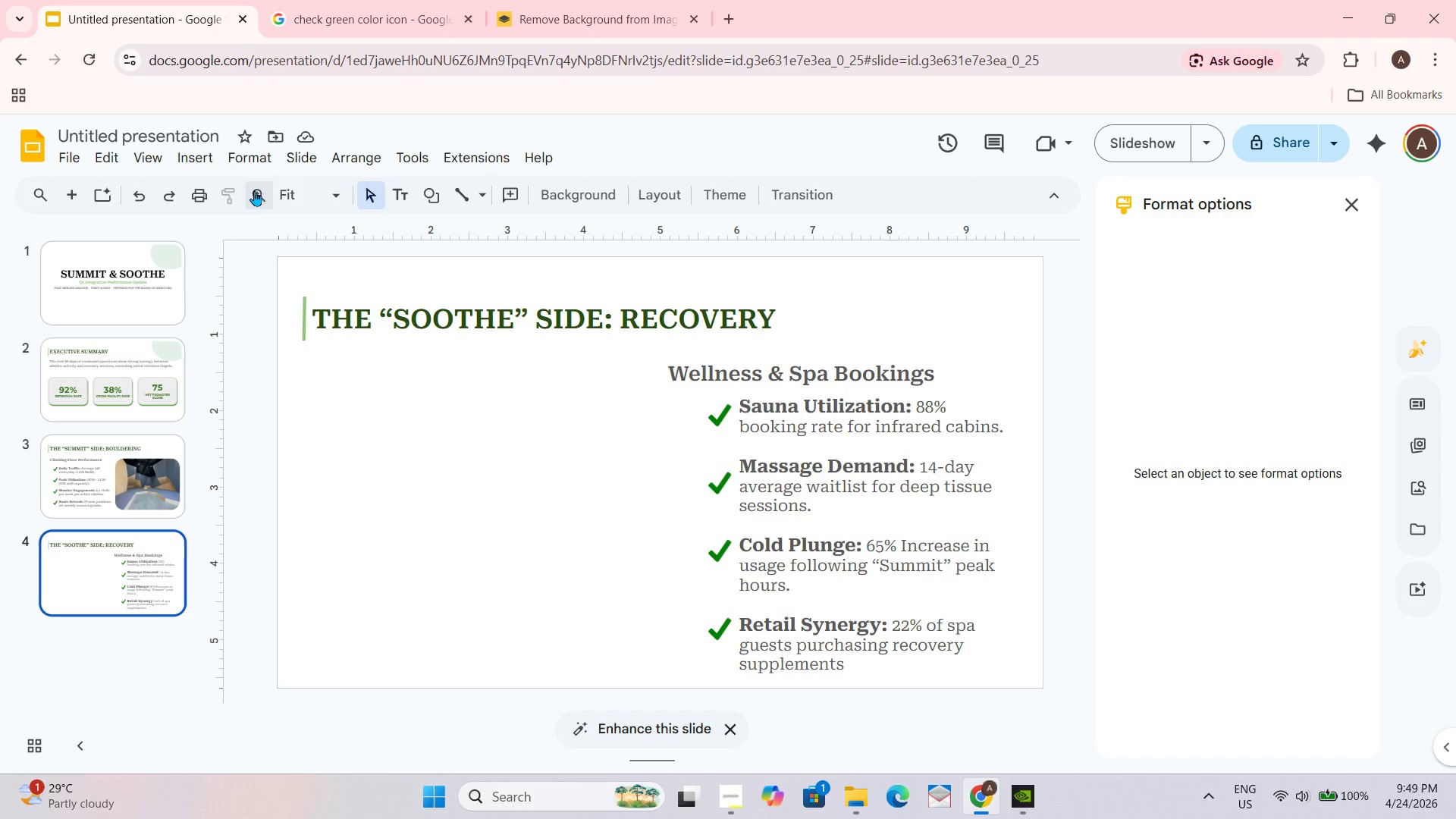 
left_click([196, 158])
 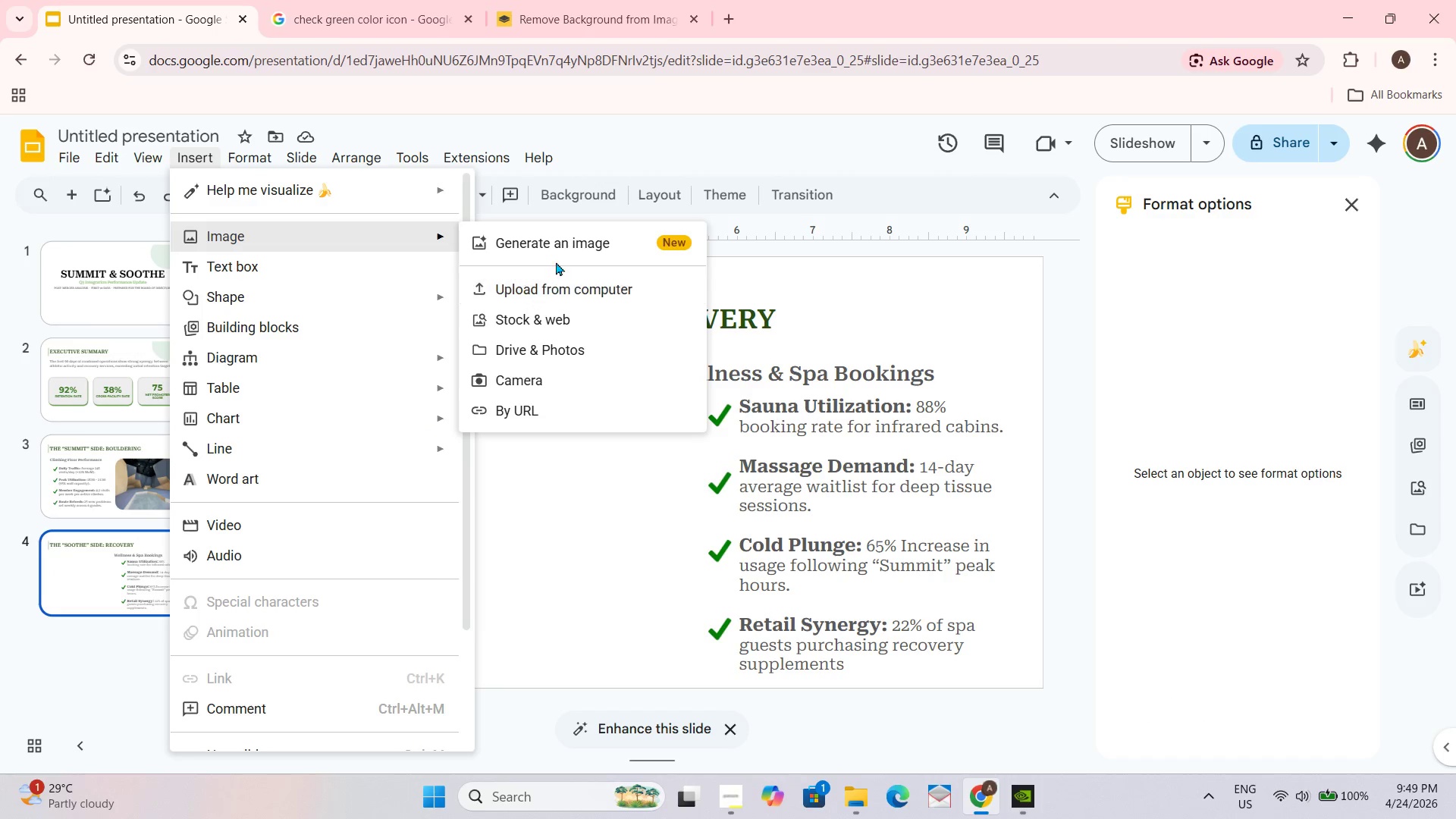 
left_click([563, 295])
 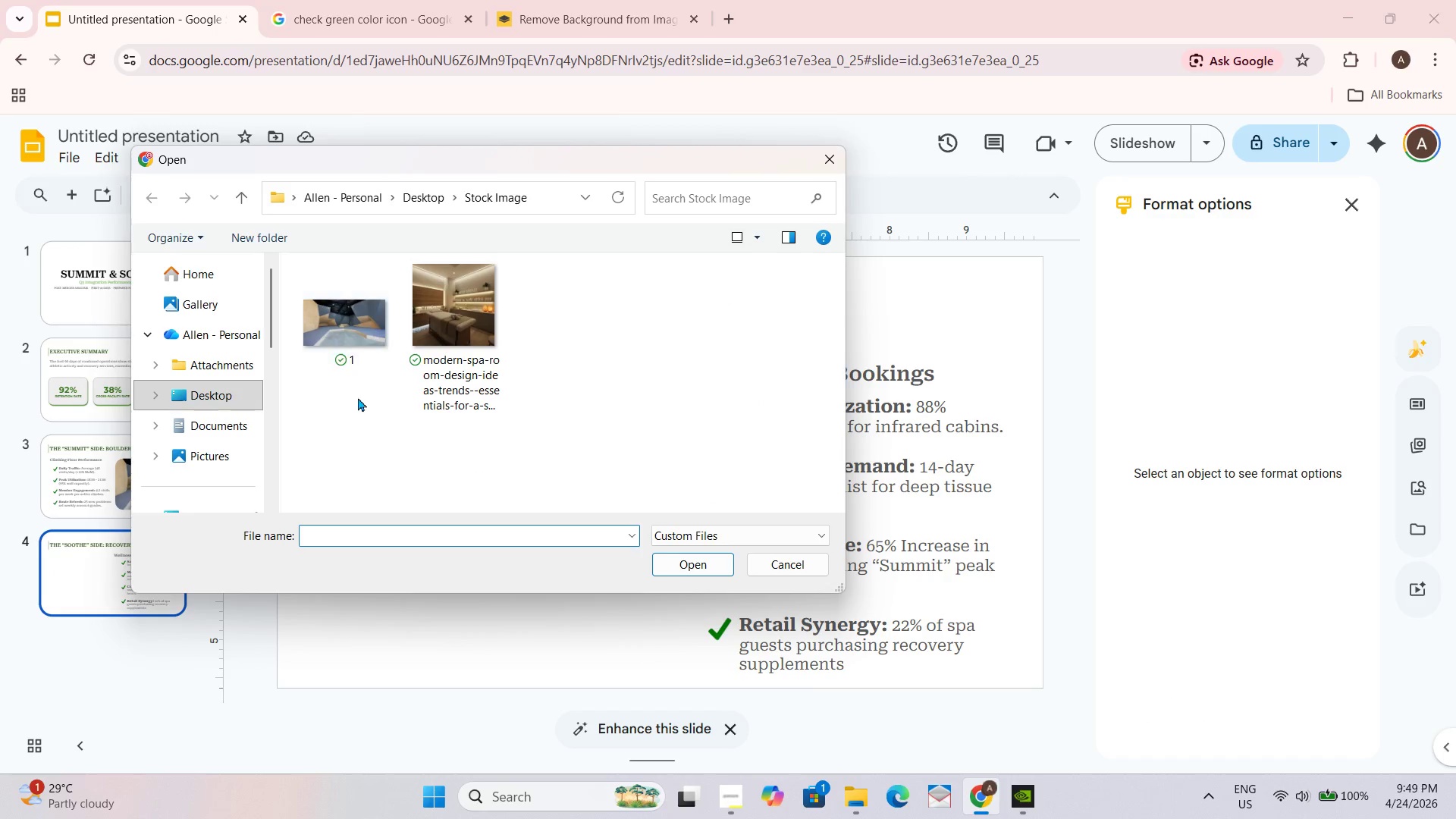 
left_click([473, 345])
 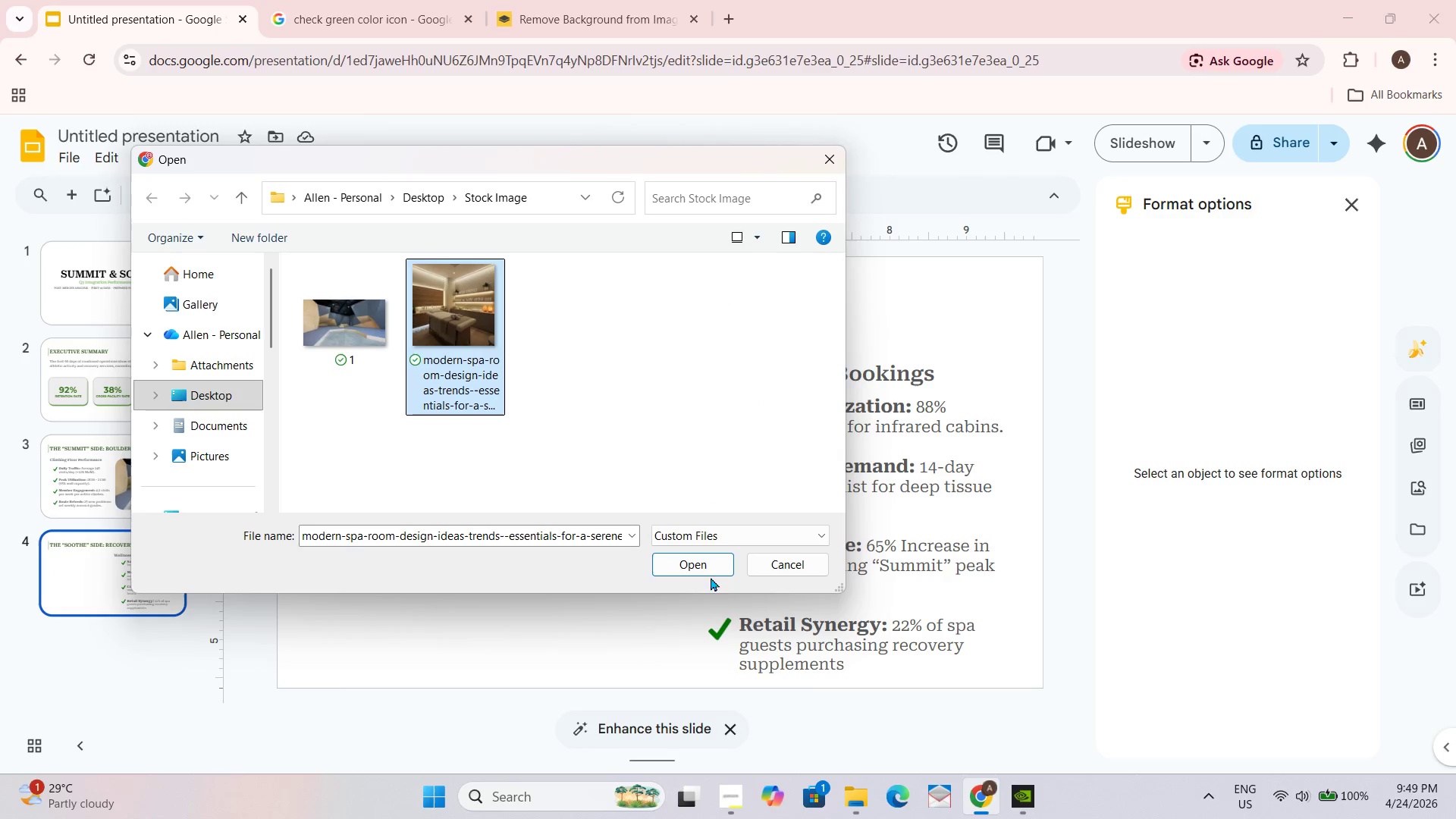 
left_click([704, 569])
 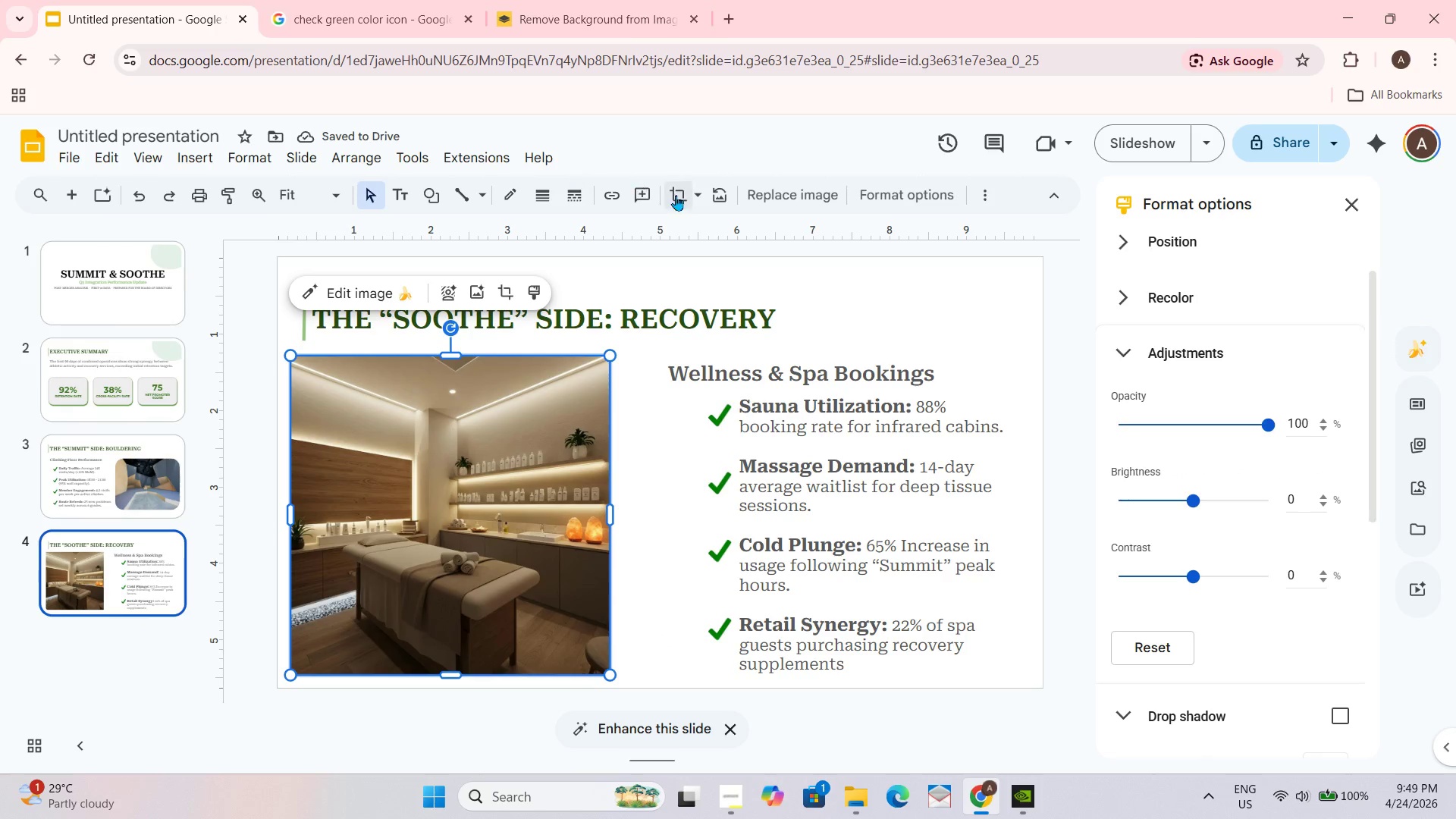 
wait(6.52)
 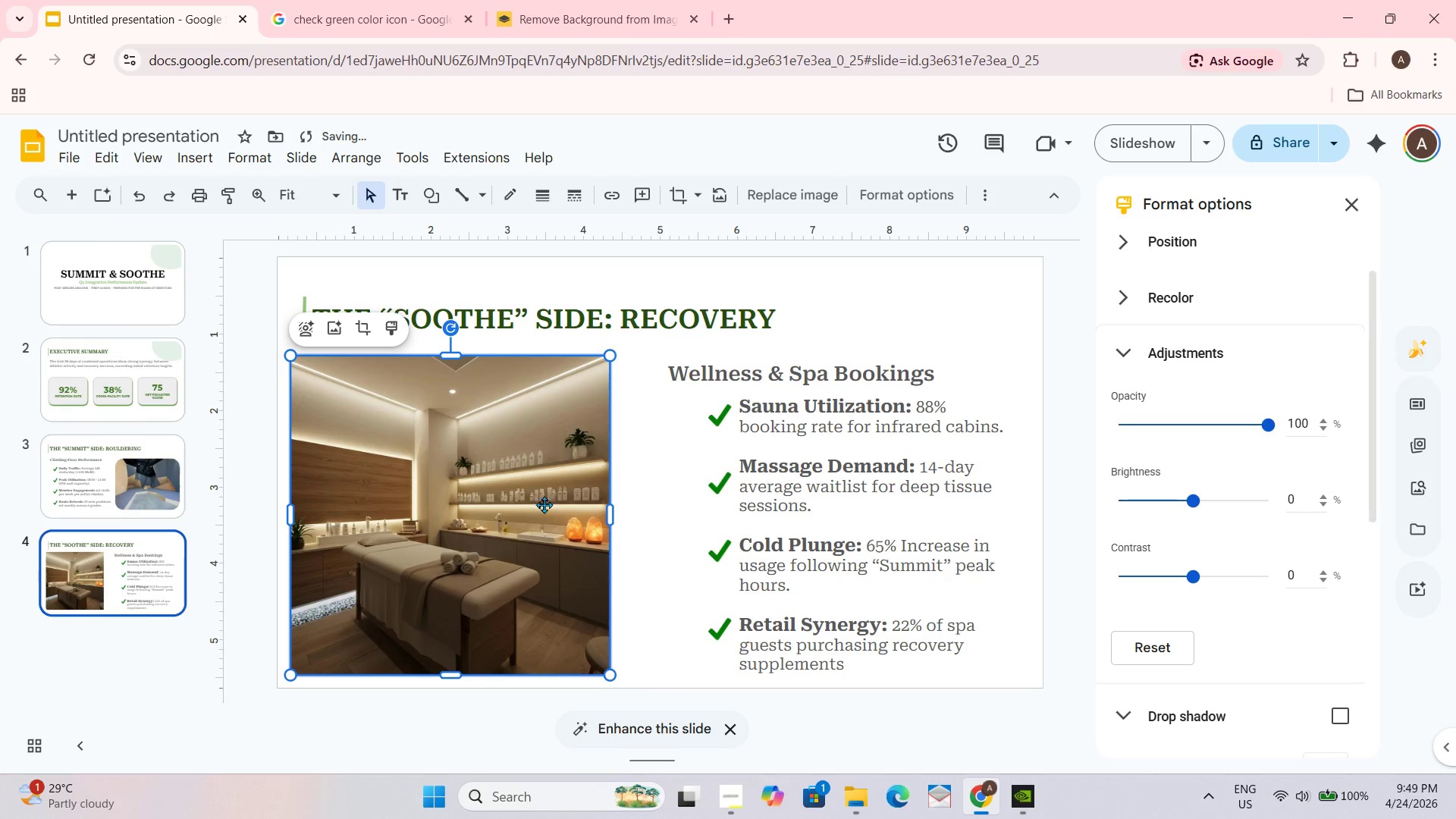 
left_click([694, 192])
 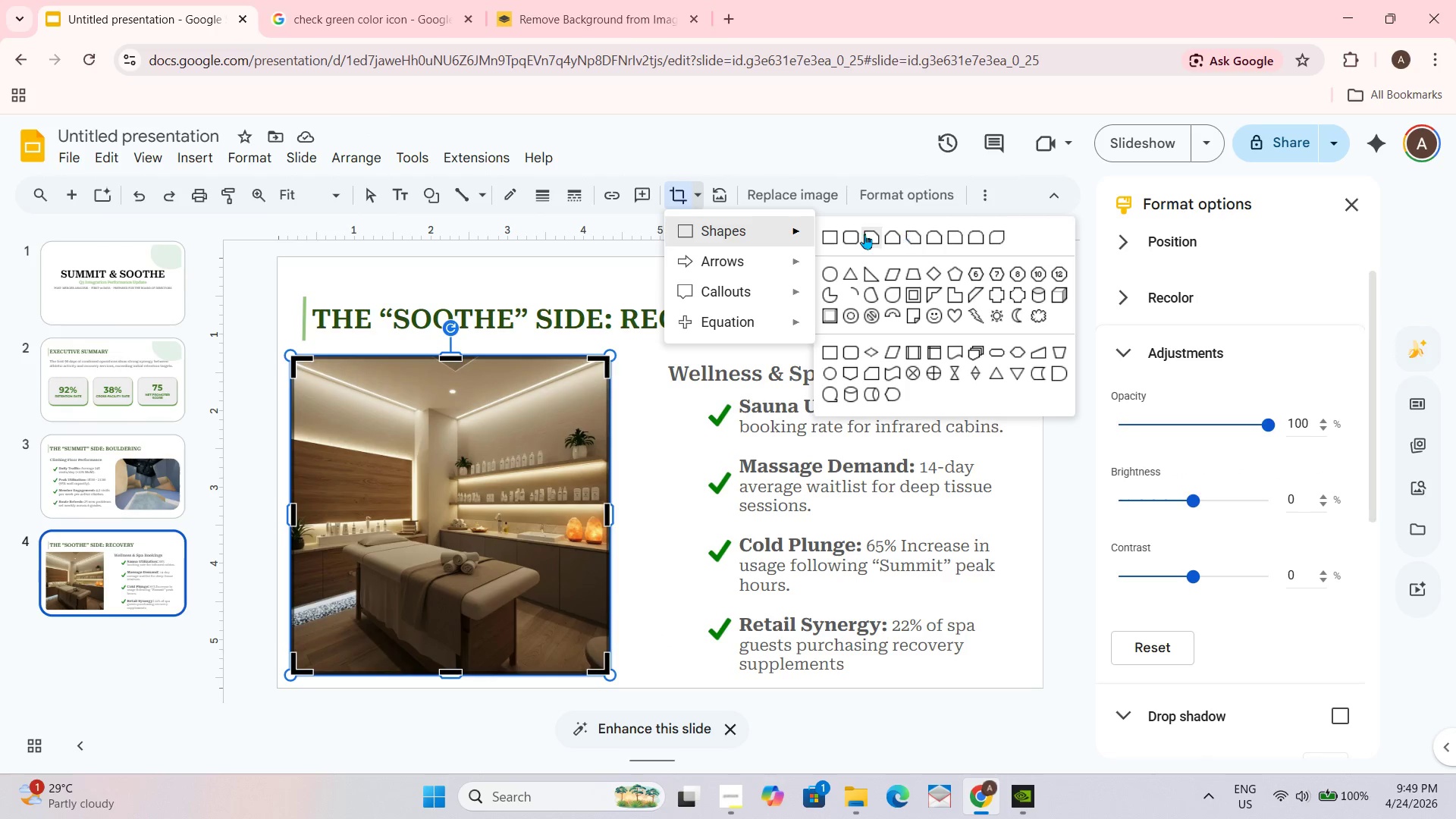 
left_click([852, 234])
 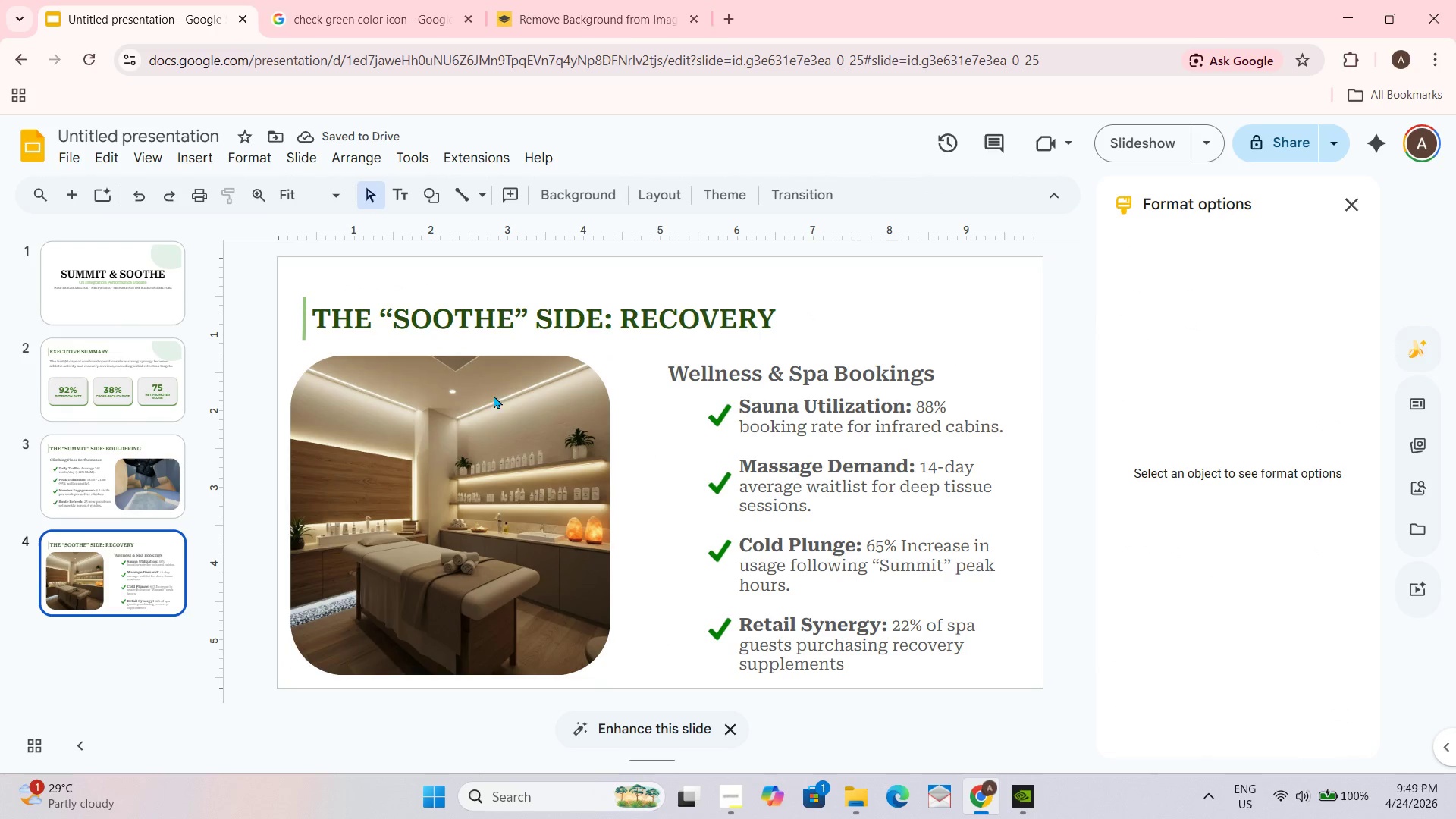 
left_click_drag(start_coordinate=[495, 368], to_coordinate=[514, 368])
 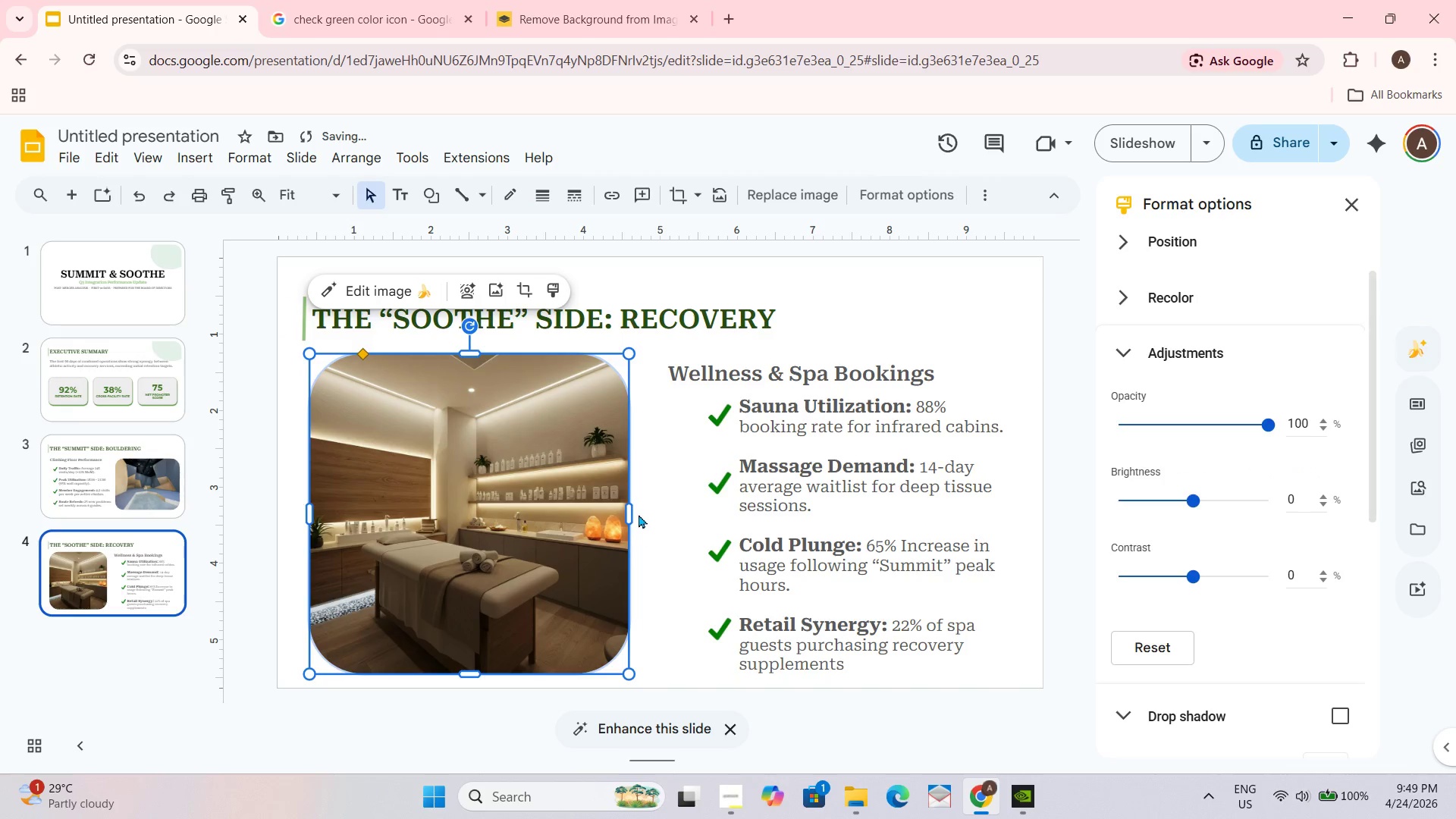 
left_click([676, 501])
 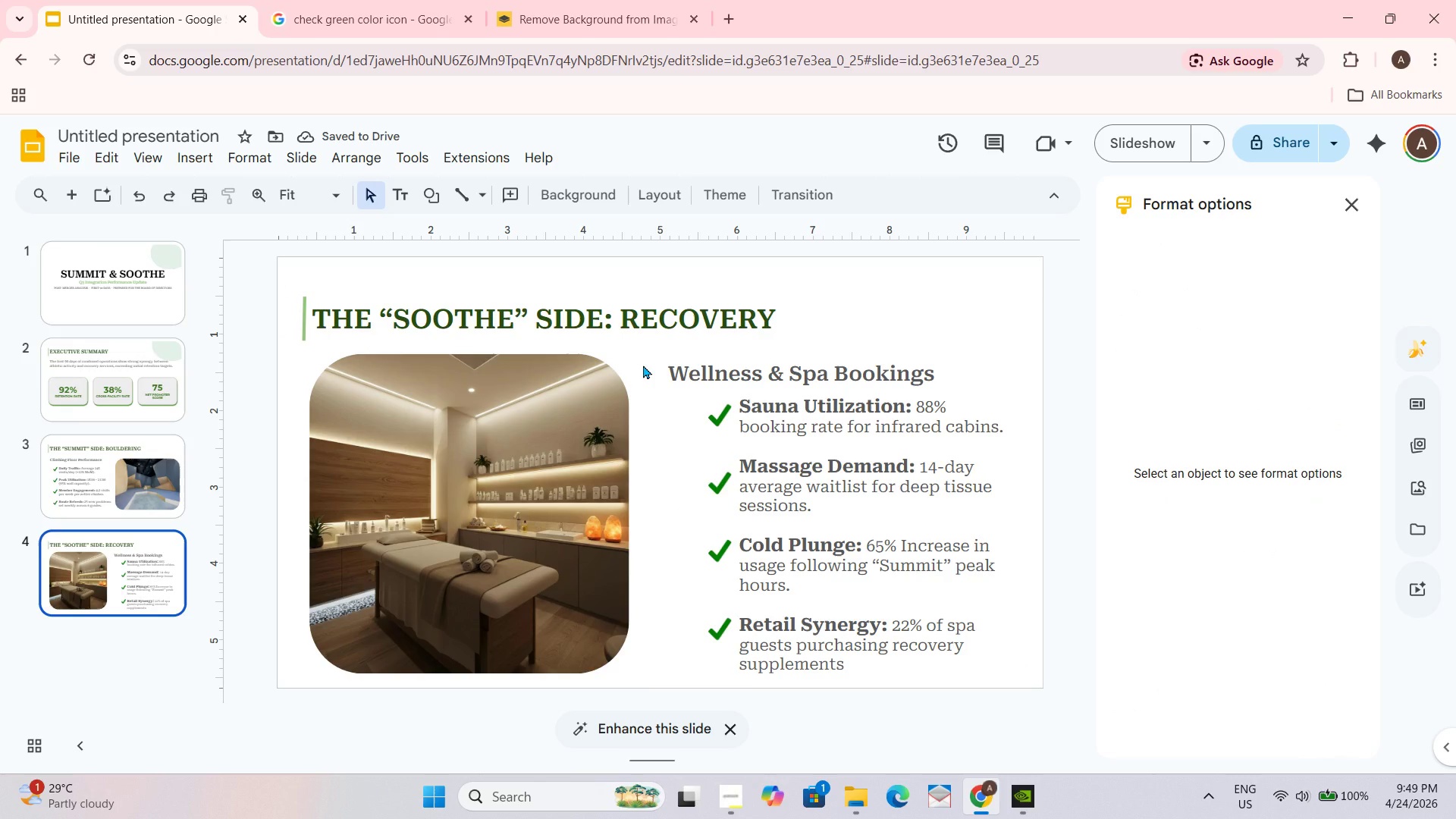 
left_click_drag(start_coordinate=[647, 362], to_coordinate=[925, 664])
 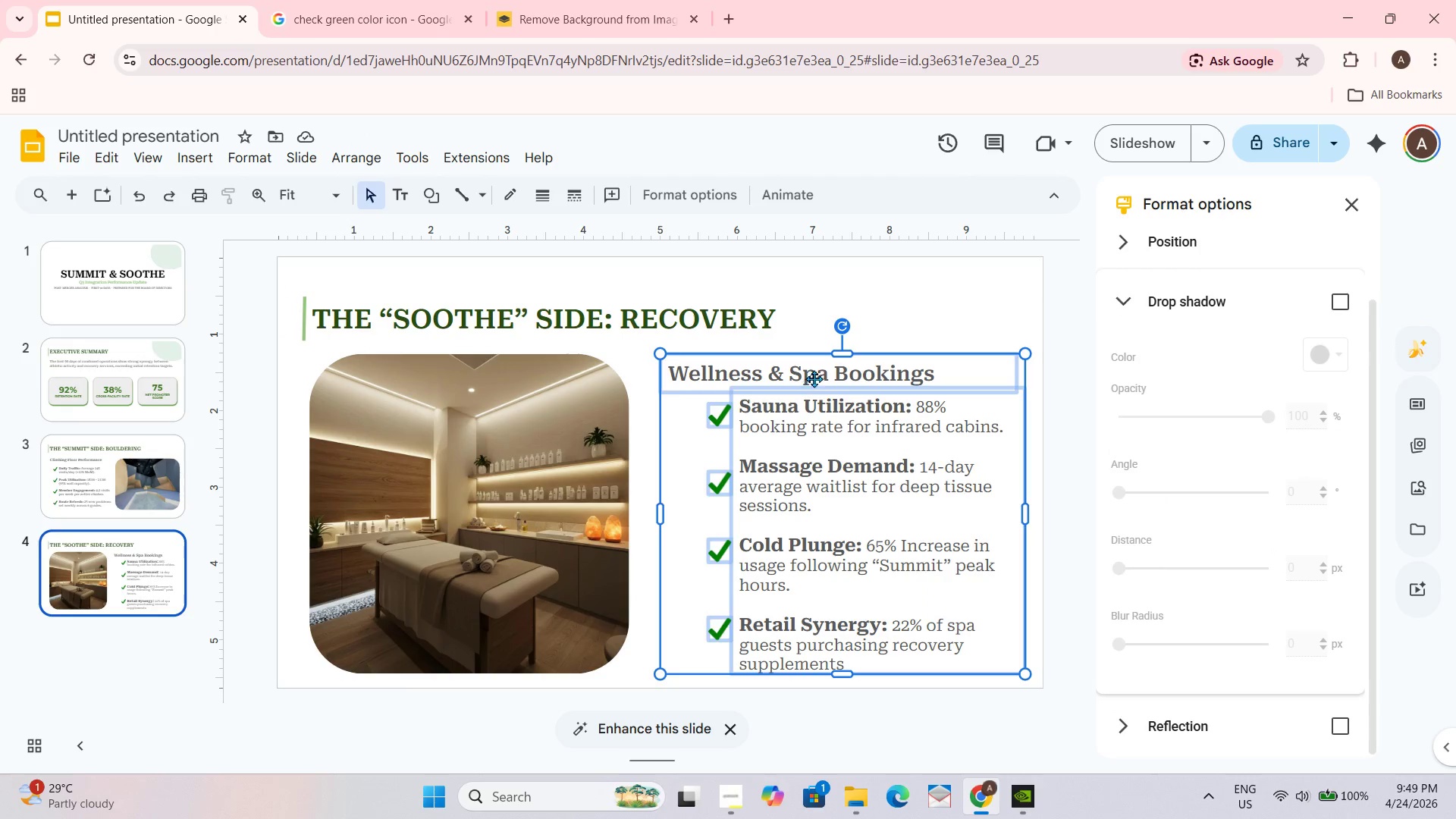 
left_click_drag(start_coordinate=[814, 379], to_coordinate=[794, 381])
 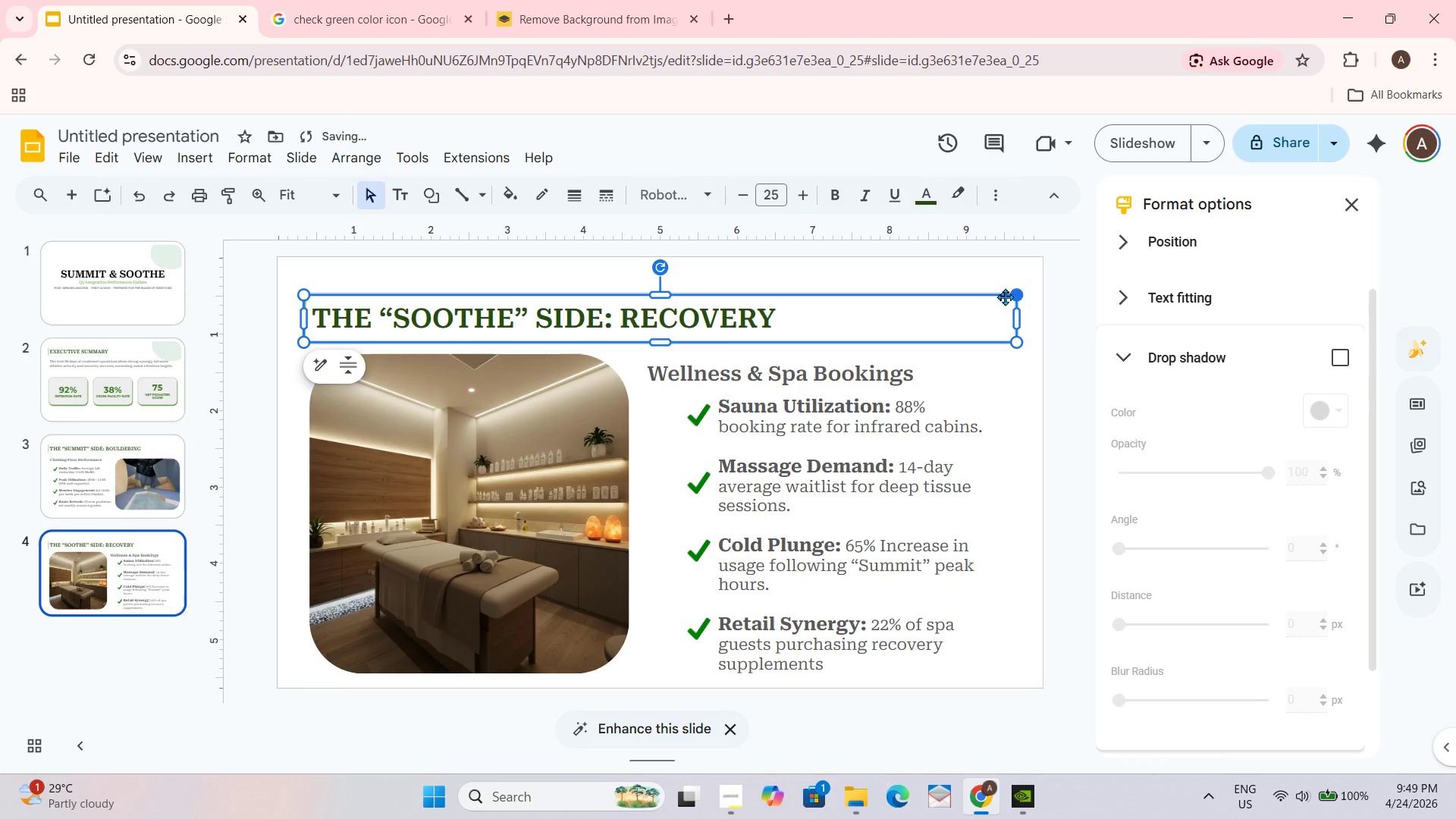 
left_click([985, 275])
 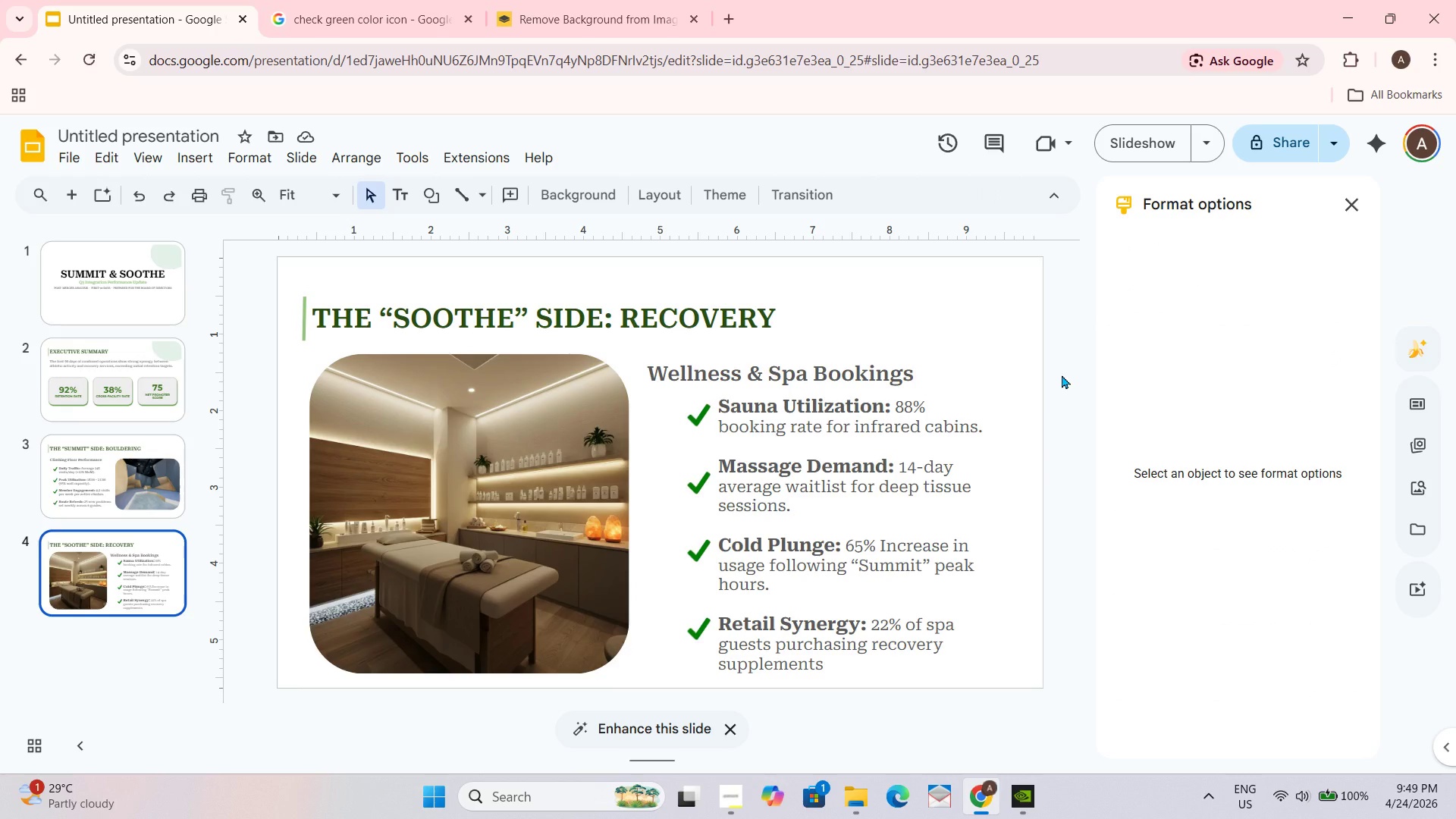 
wait(7.44)
 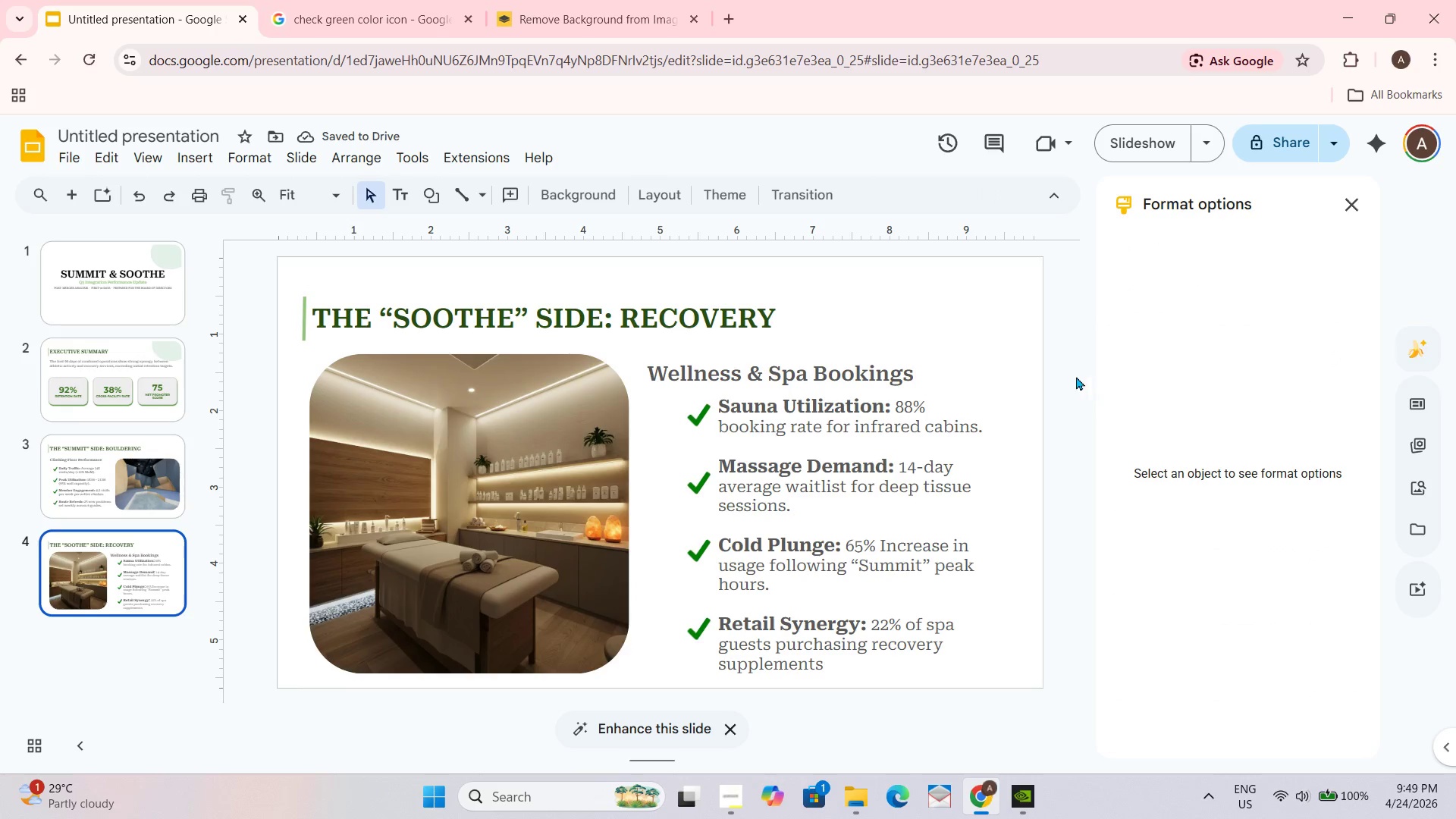 
left_click([143, 552])
 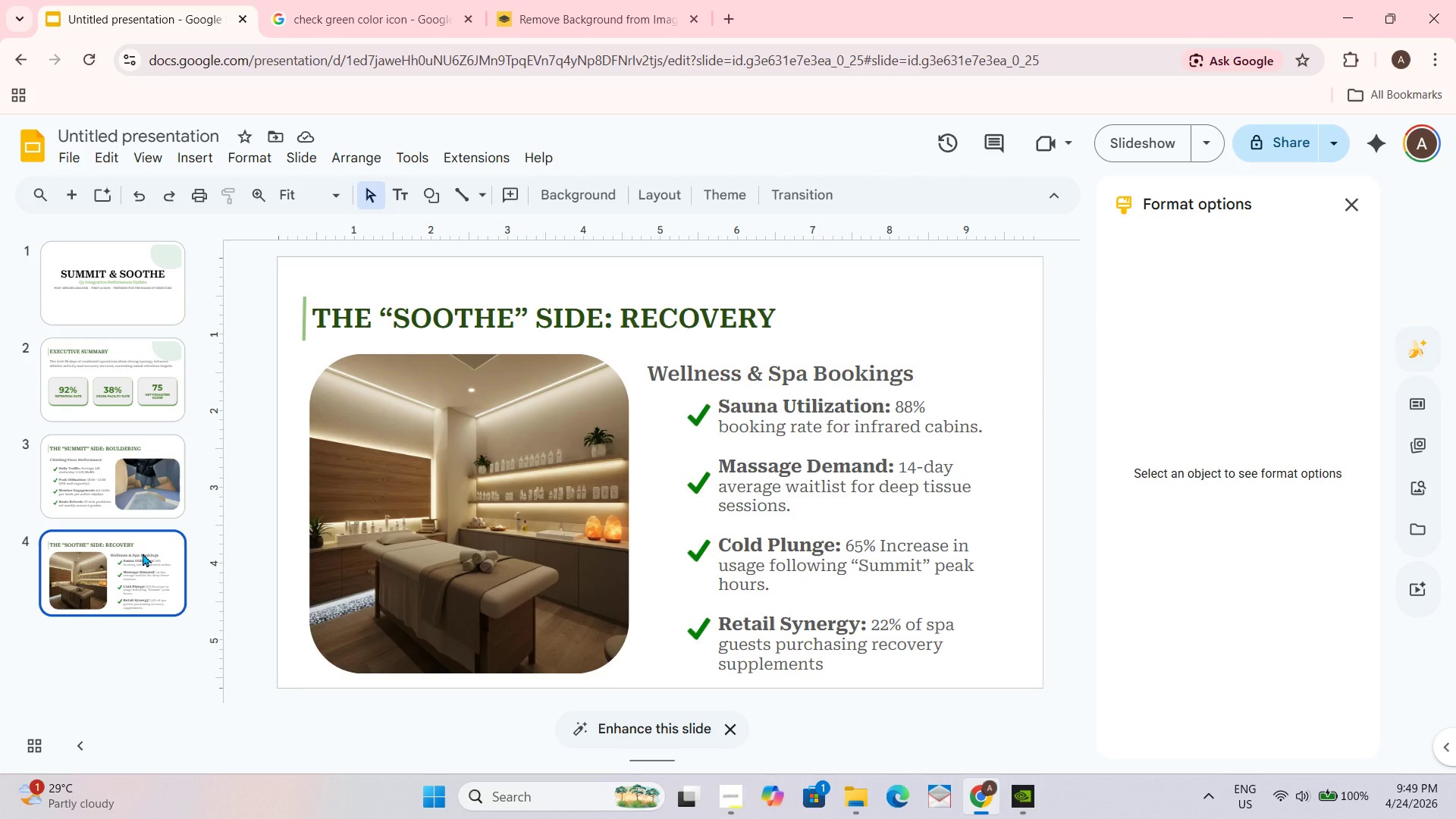 
key(Enter)
 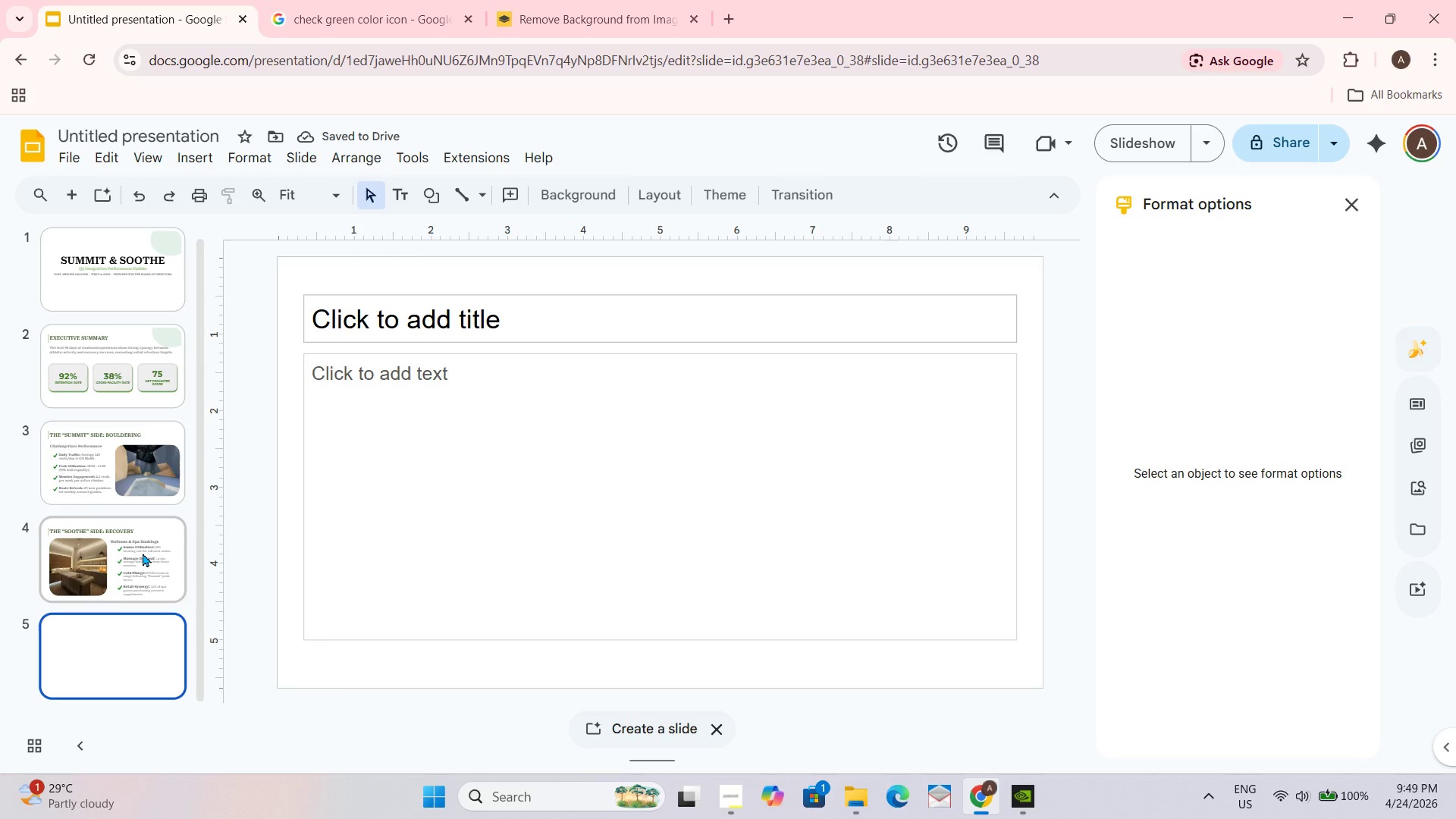 
wait(6.34)
 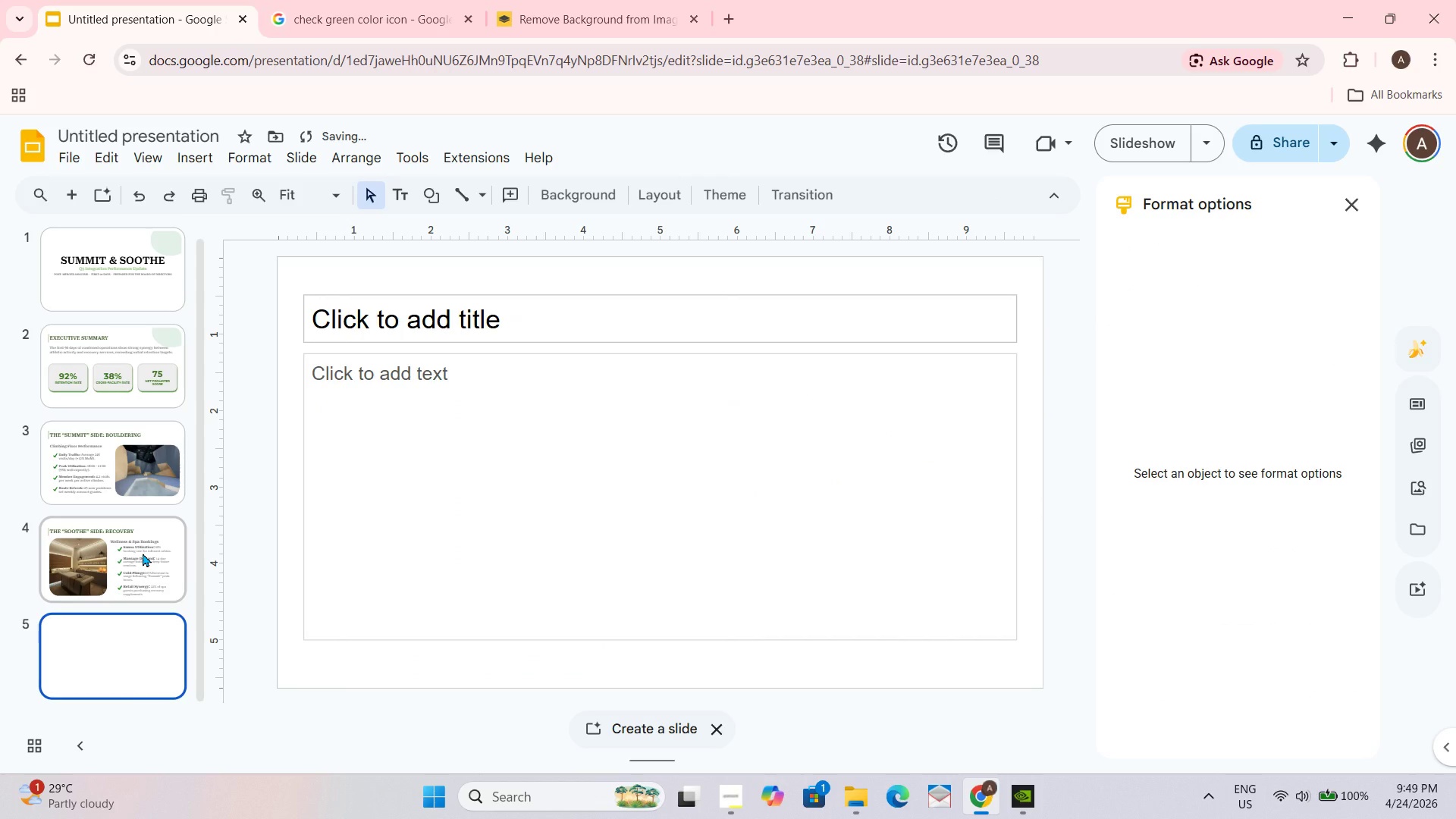 
left_click([176, 367])
 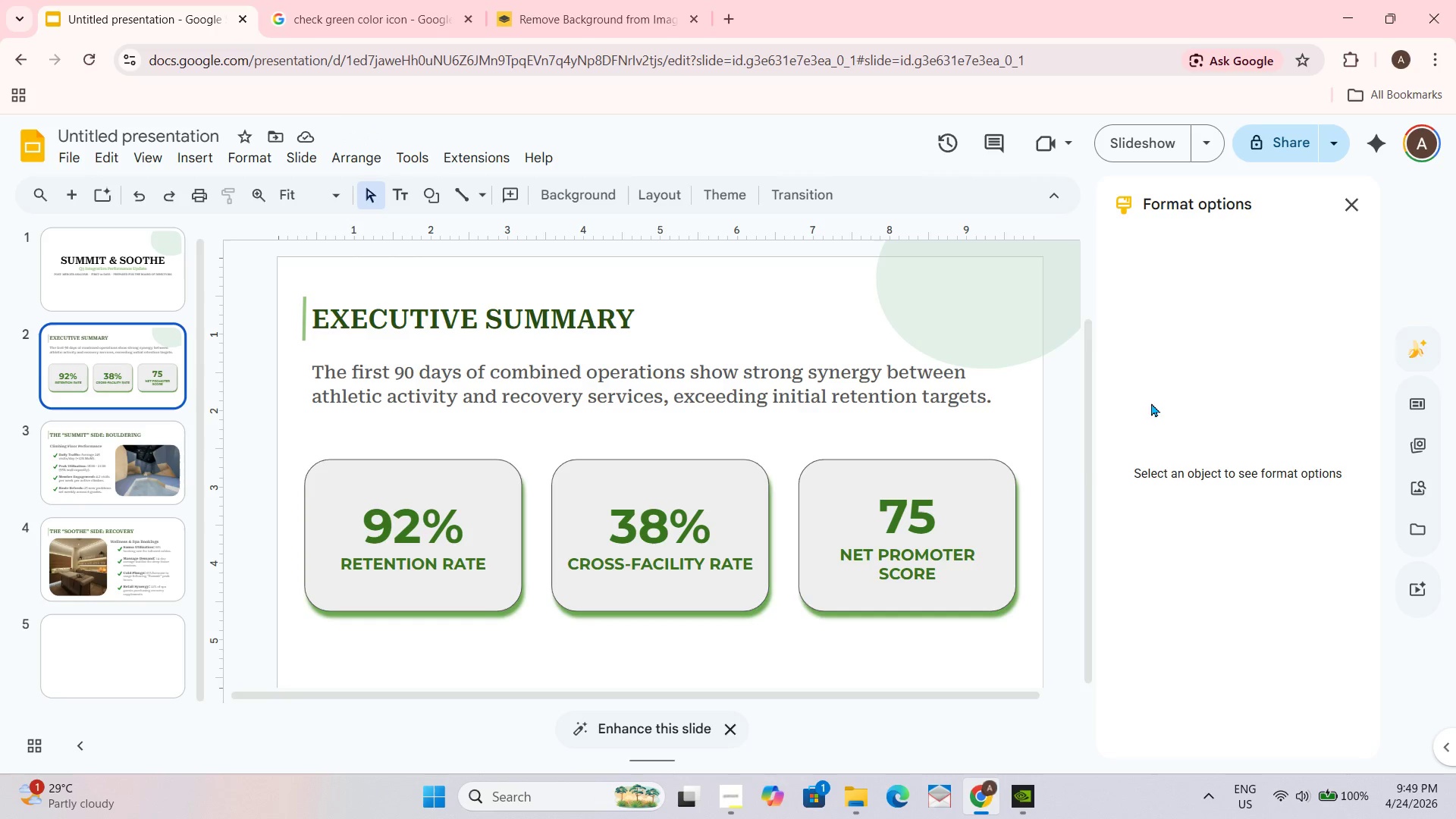 
left_click([1056, 294])
 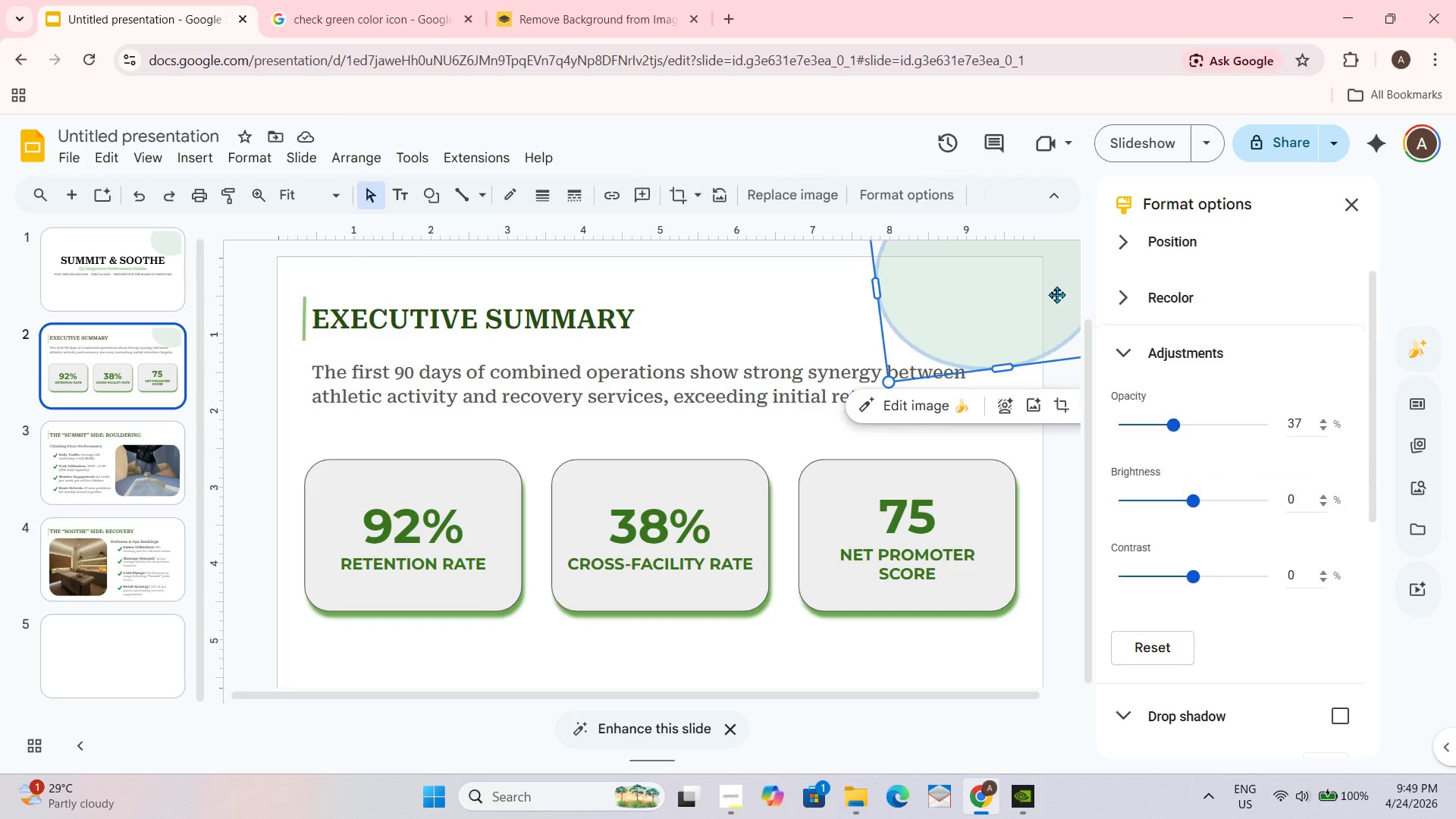 
key(Control+C)
 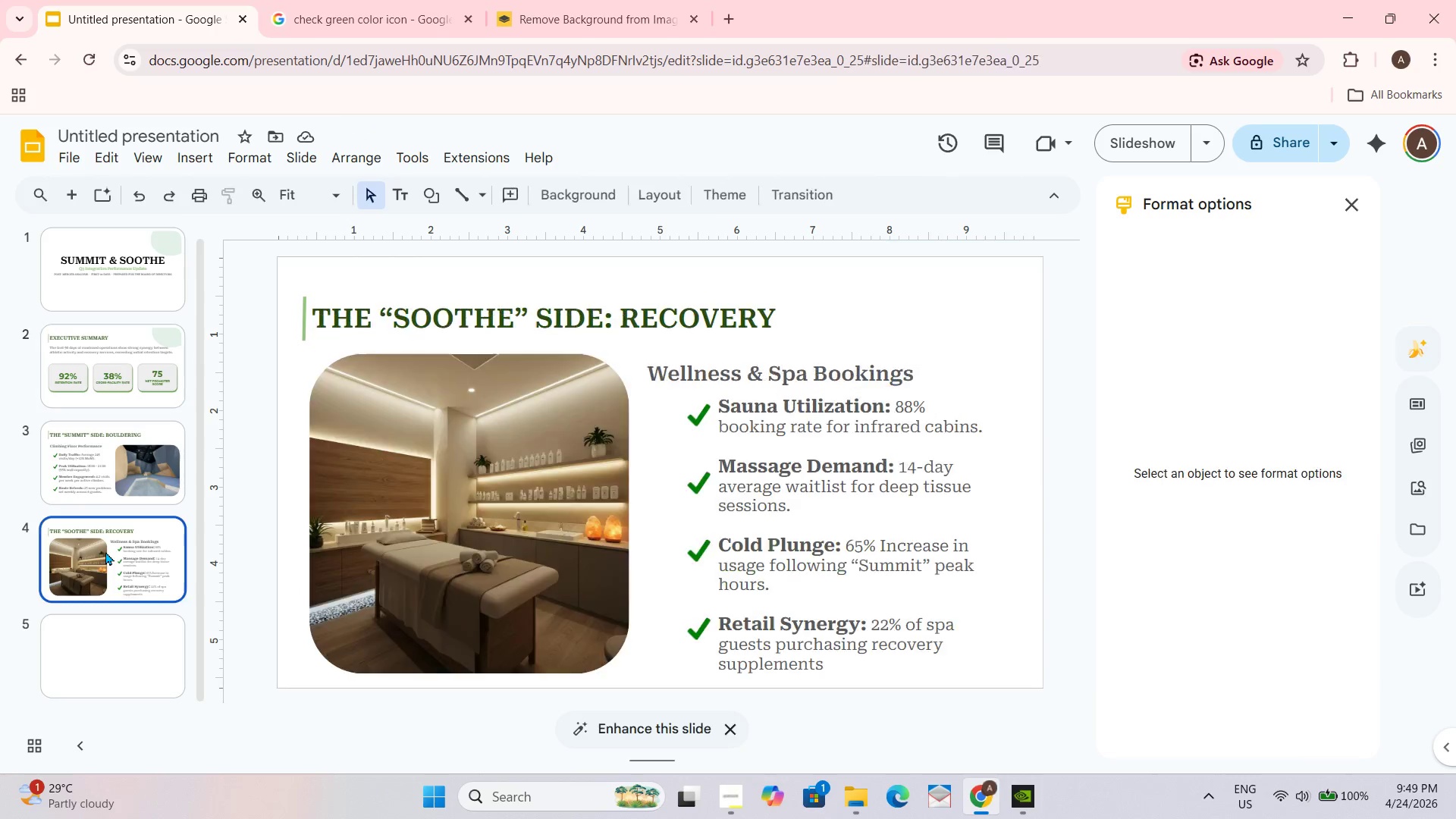 
key(Control+V)
 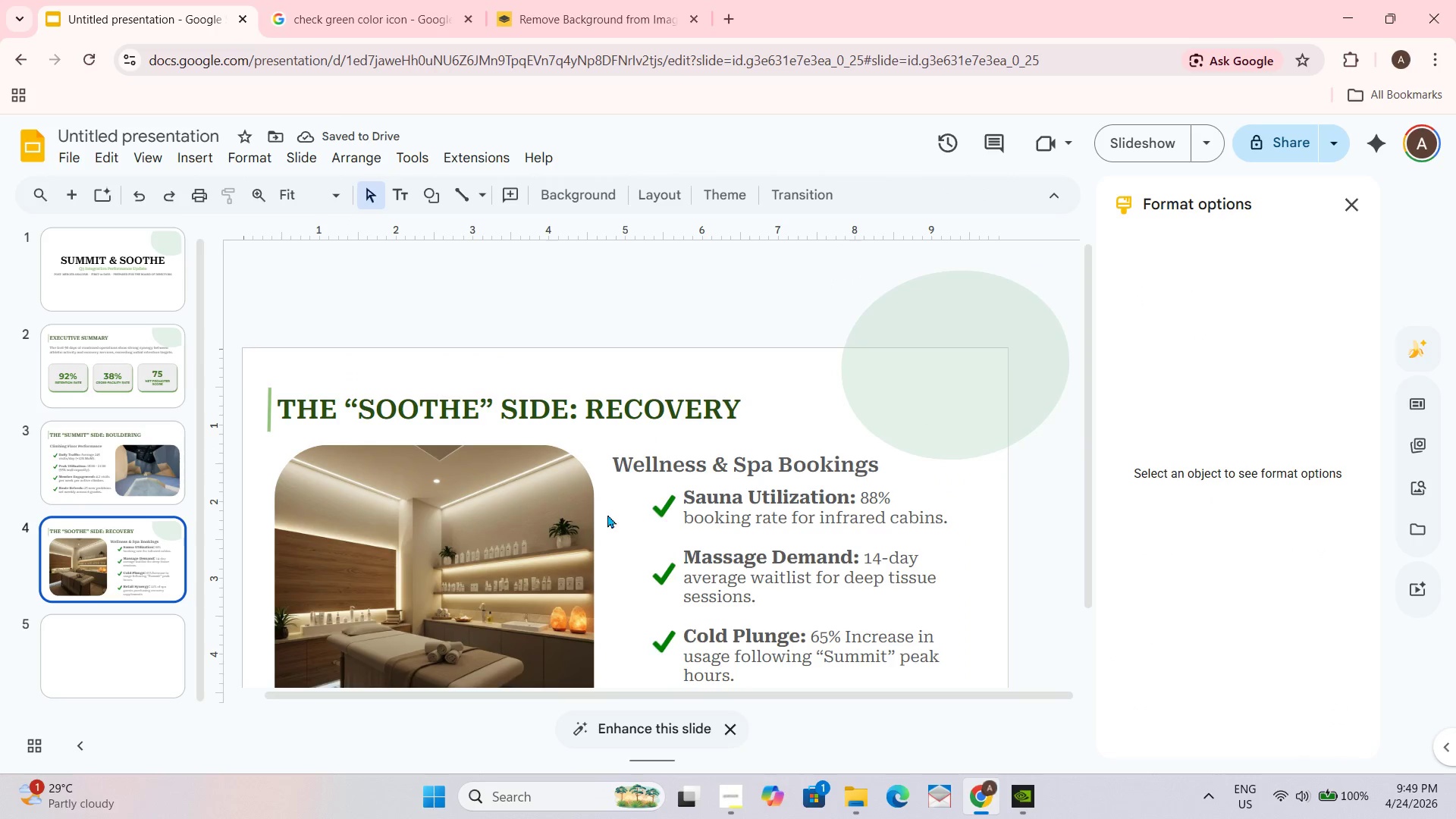 
scroll: coordinate [645, 514], scroll_direction: down, amount: 8.0
 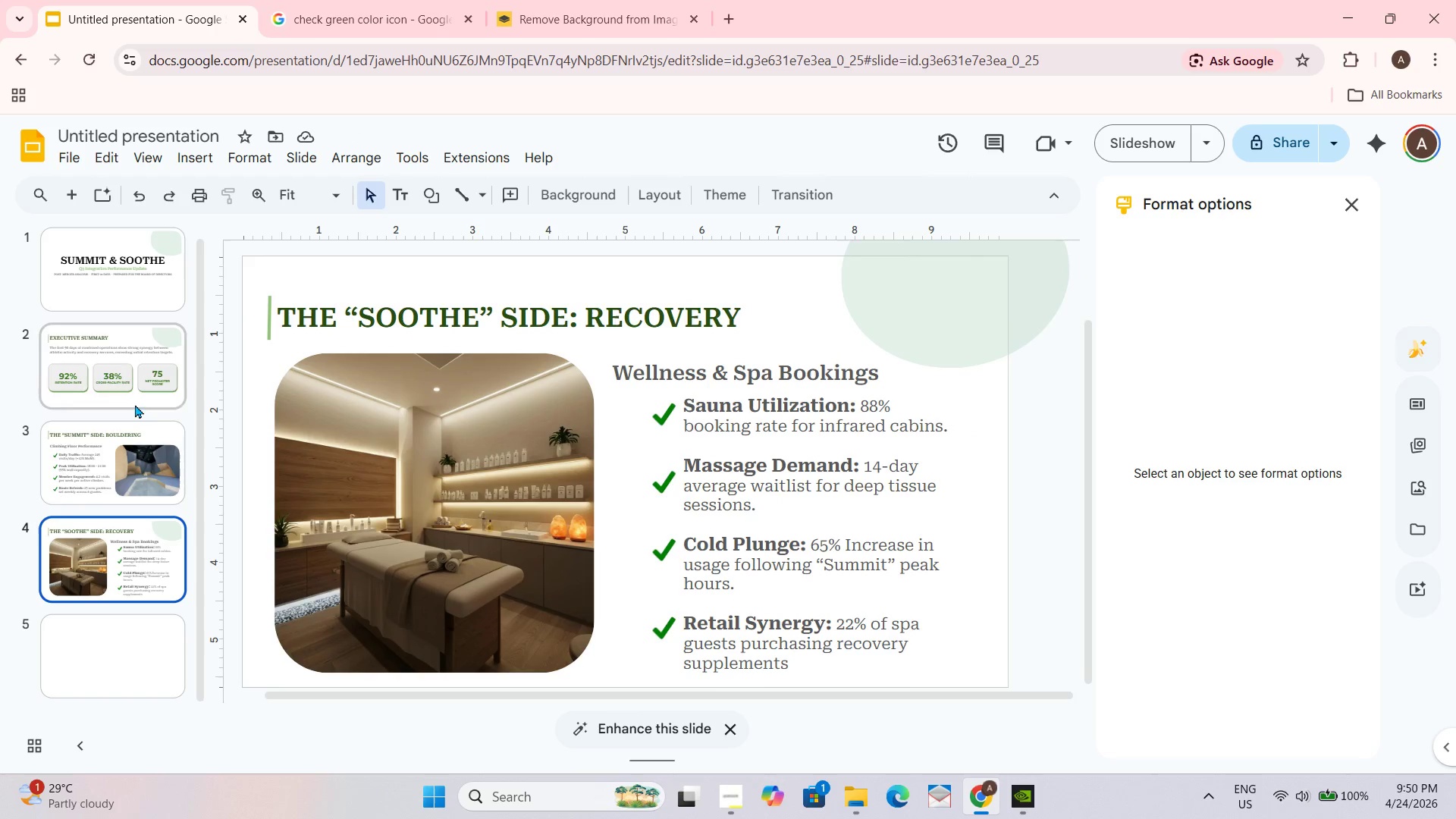 
left_click([97, 460])
 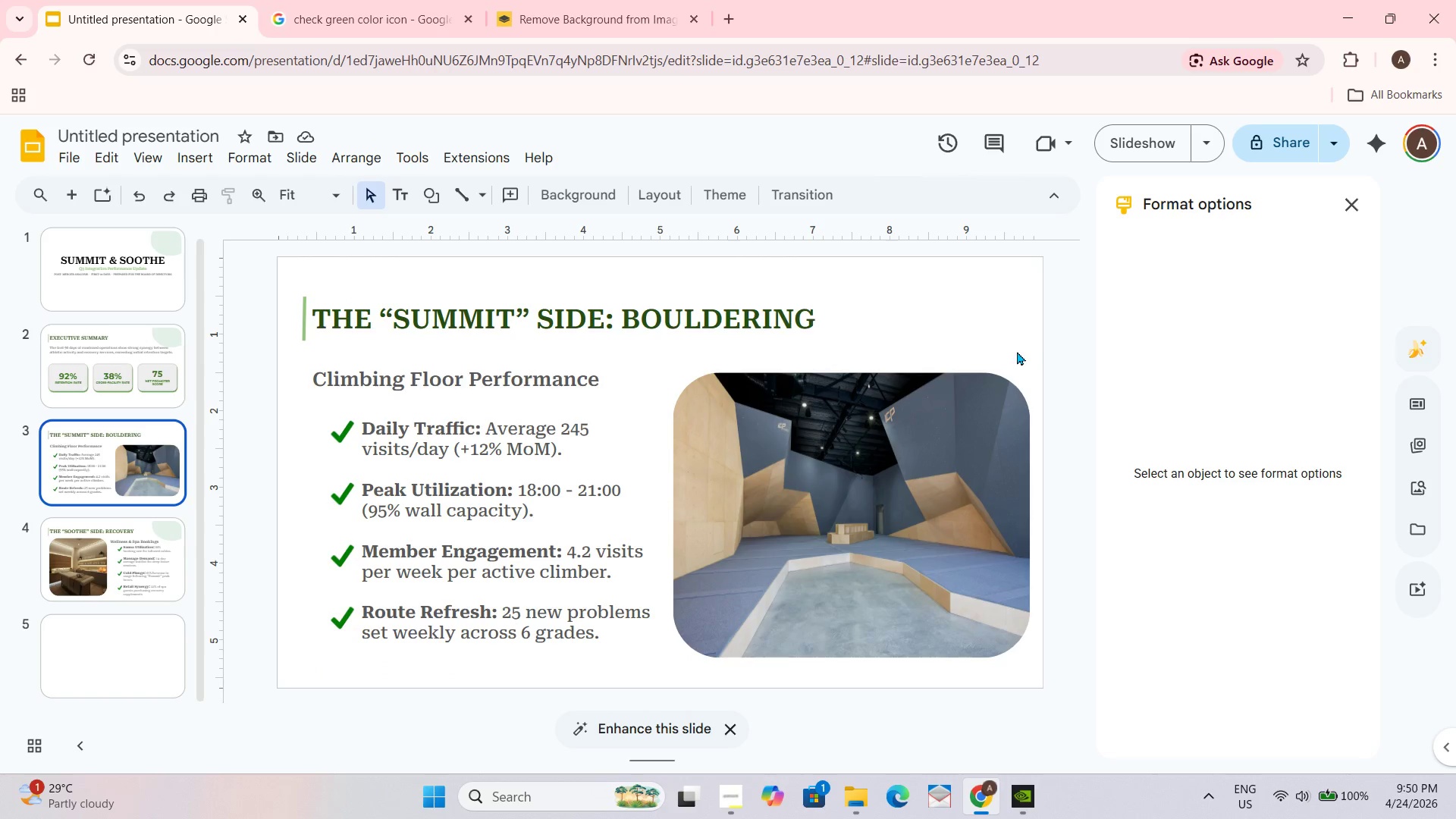 
key(Control+V)
 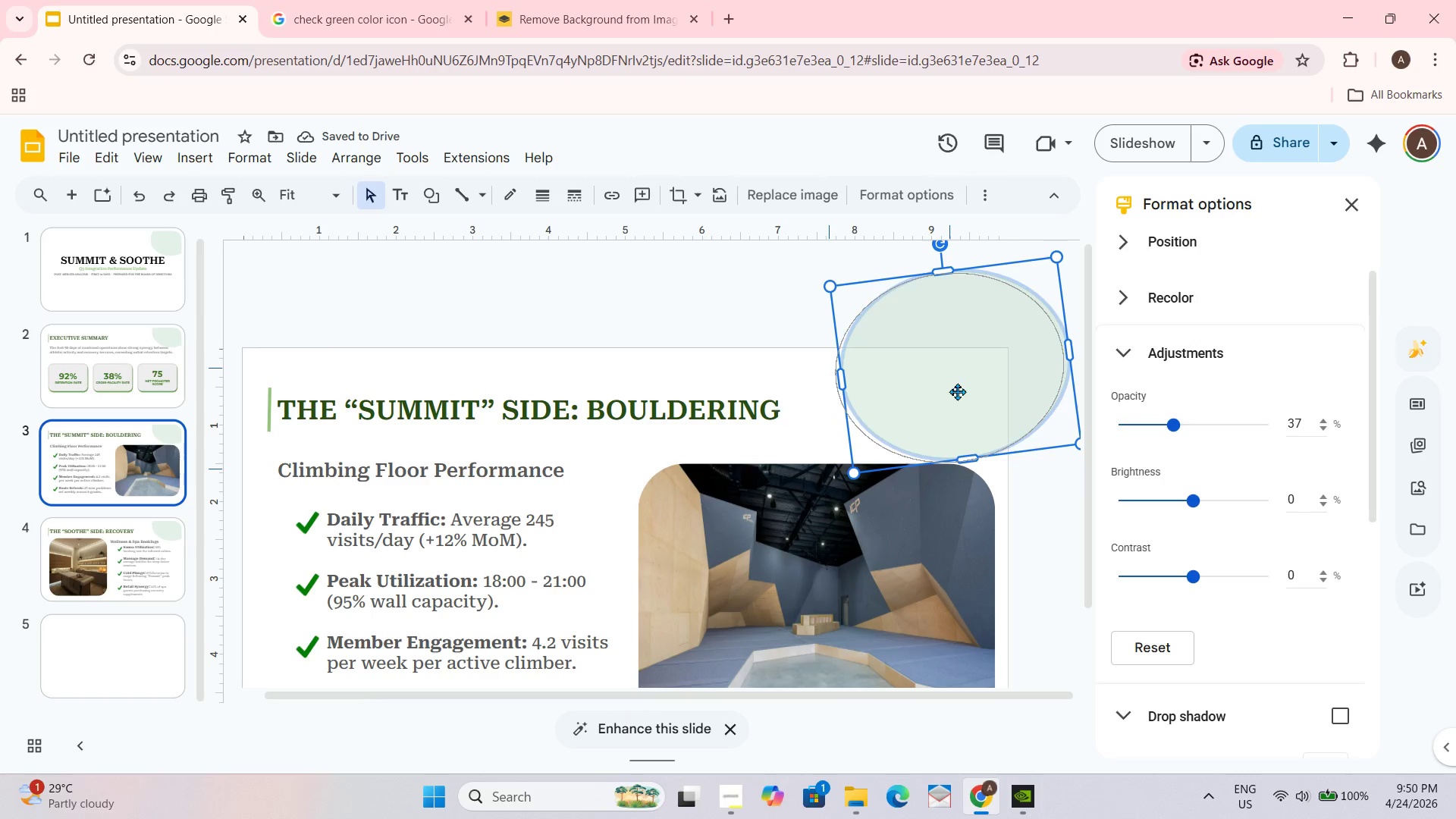 
mouse_move([840, 811])
 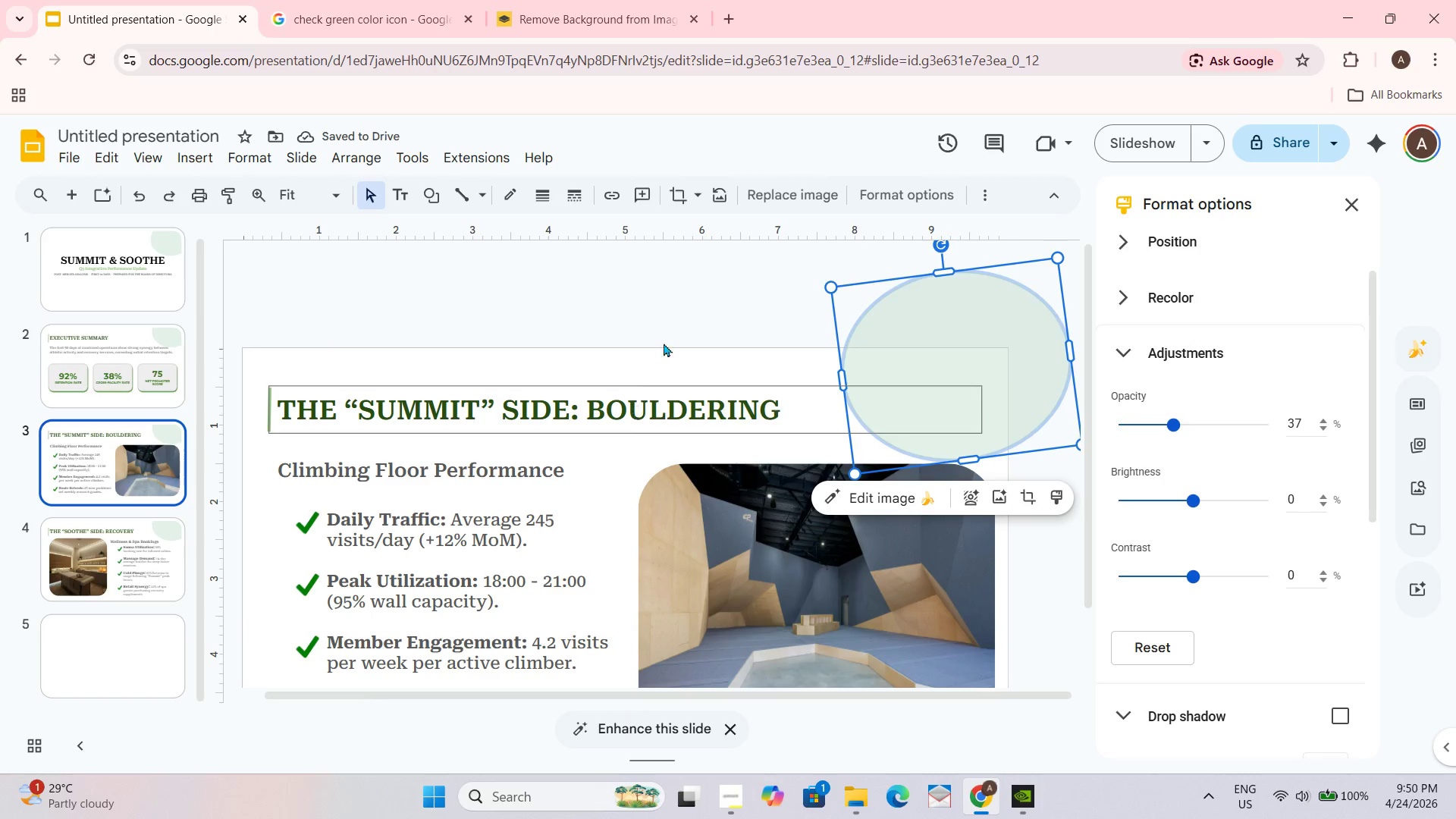 
left_click([685, 308])
 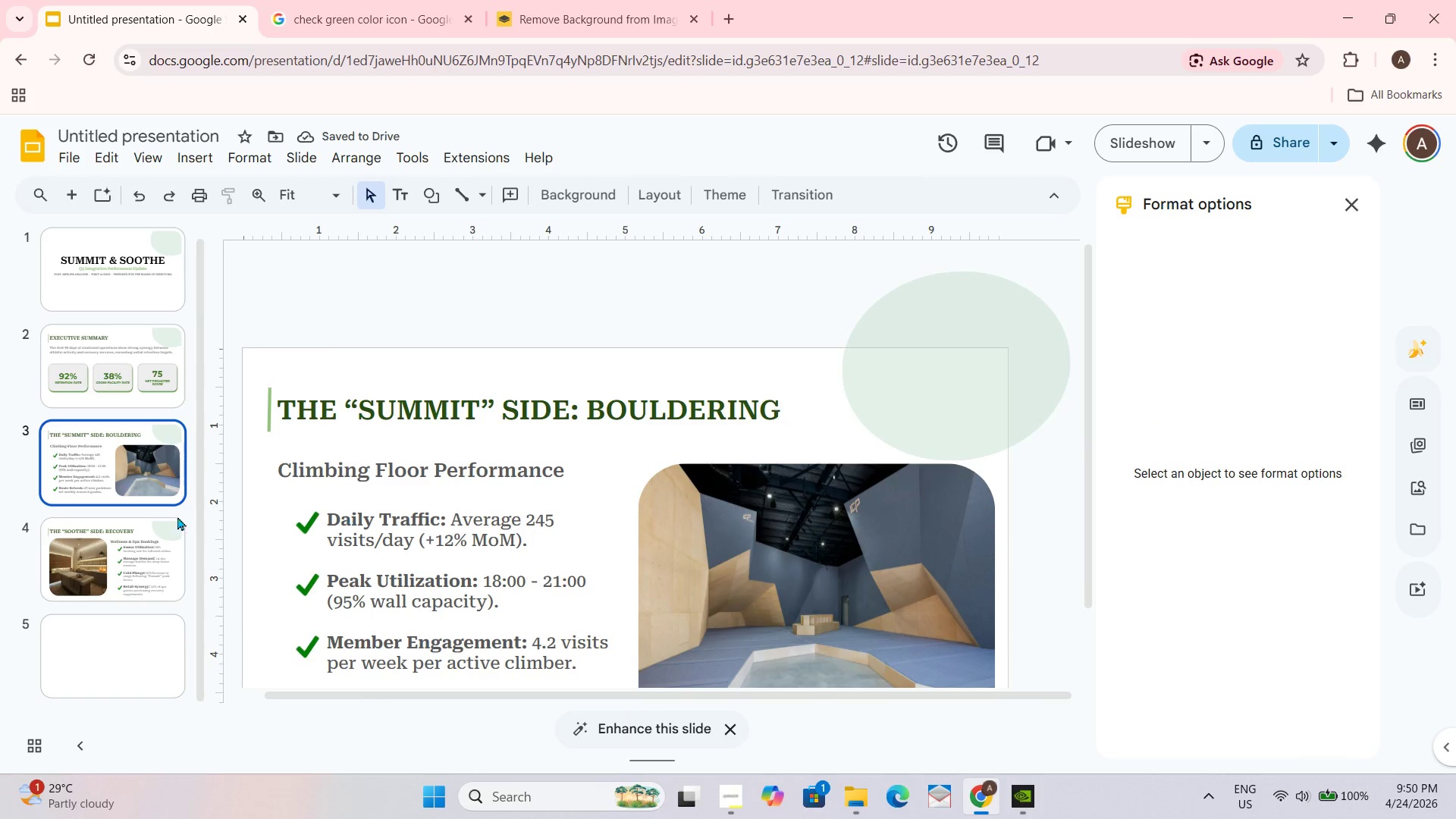 
scroll: coordinate [88, 519], scroll_direction: down, amount: 2.0
 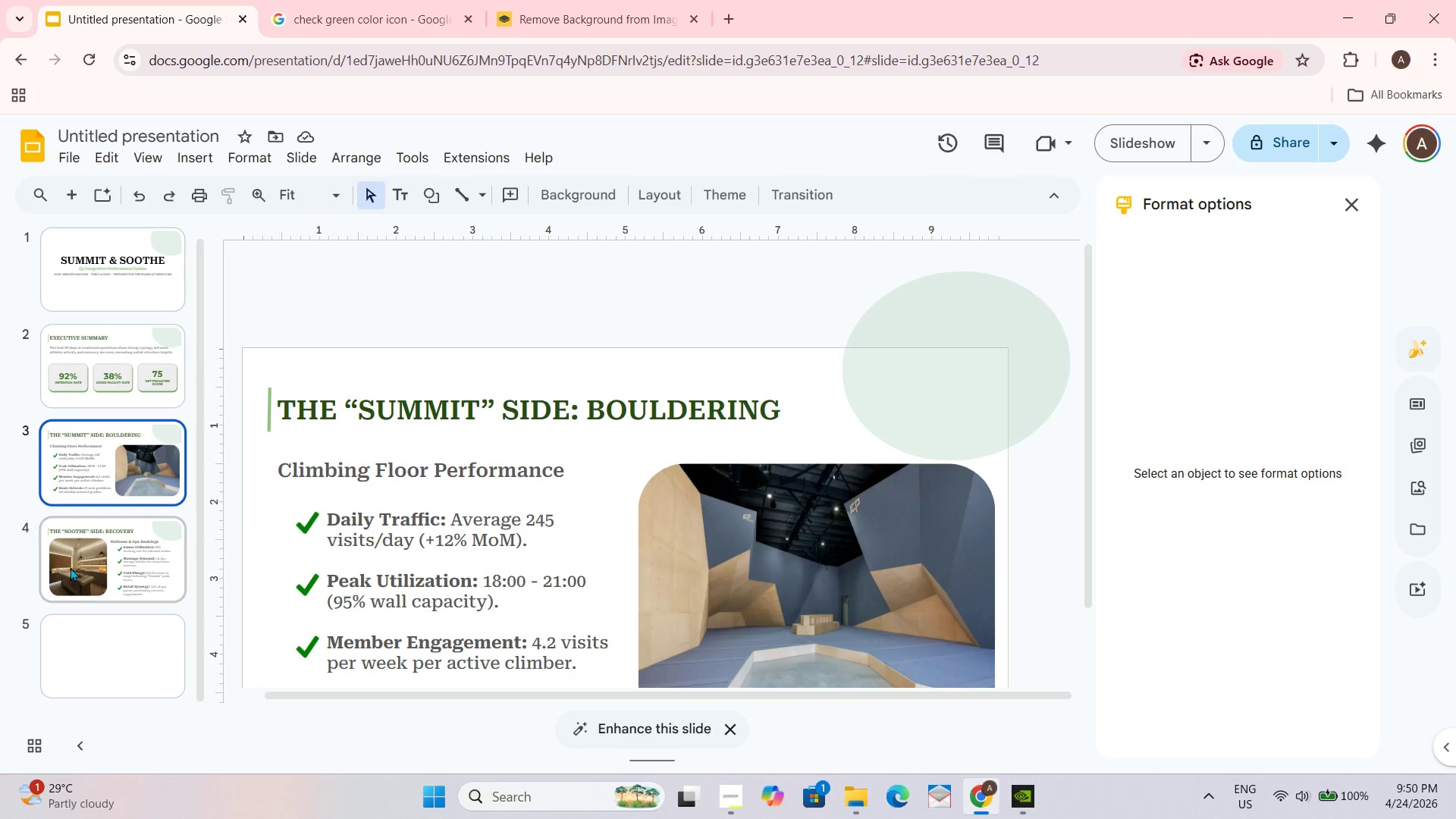 
left_click([96, 656])
 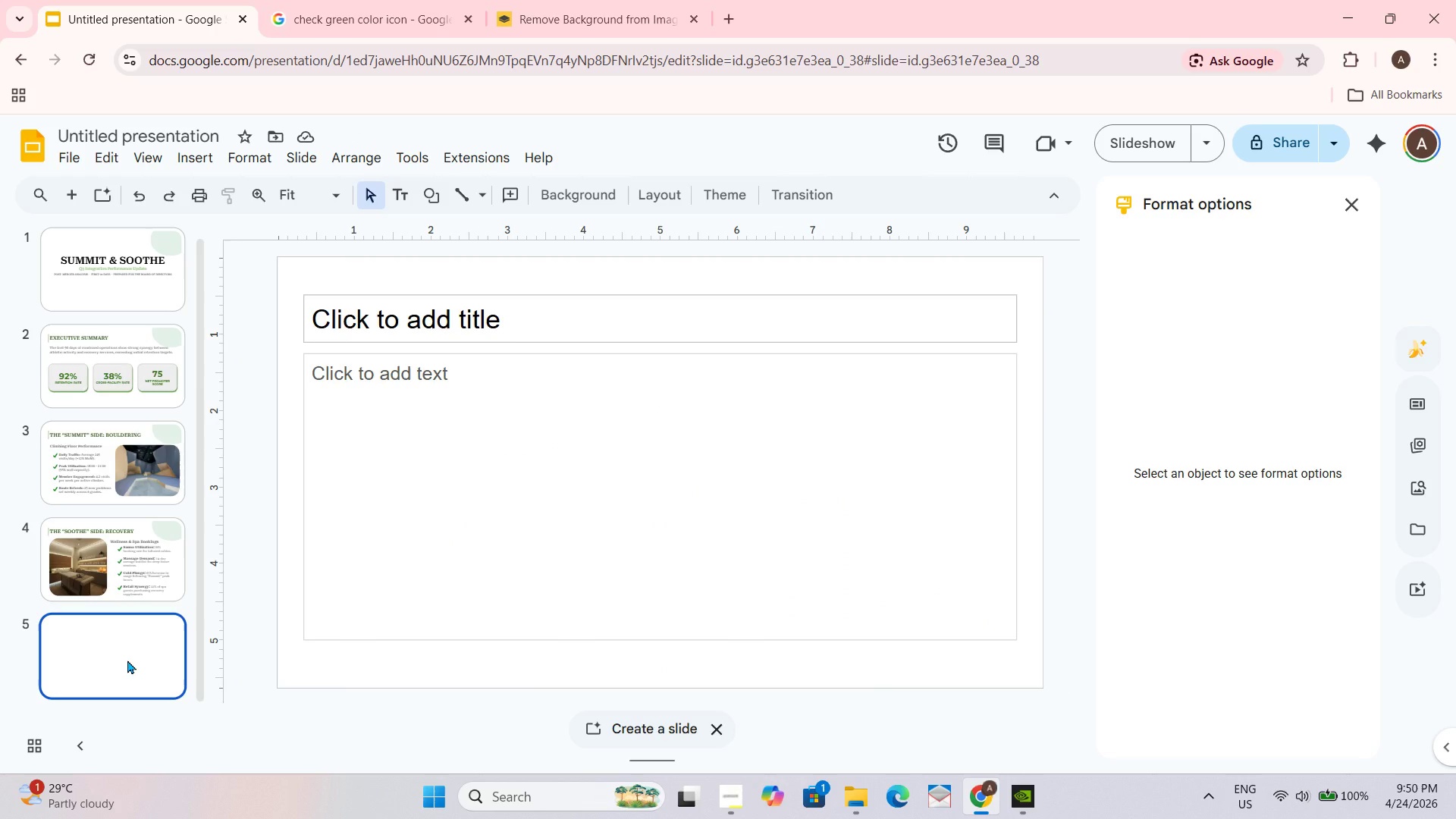 
wait(5.97)
 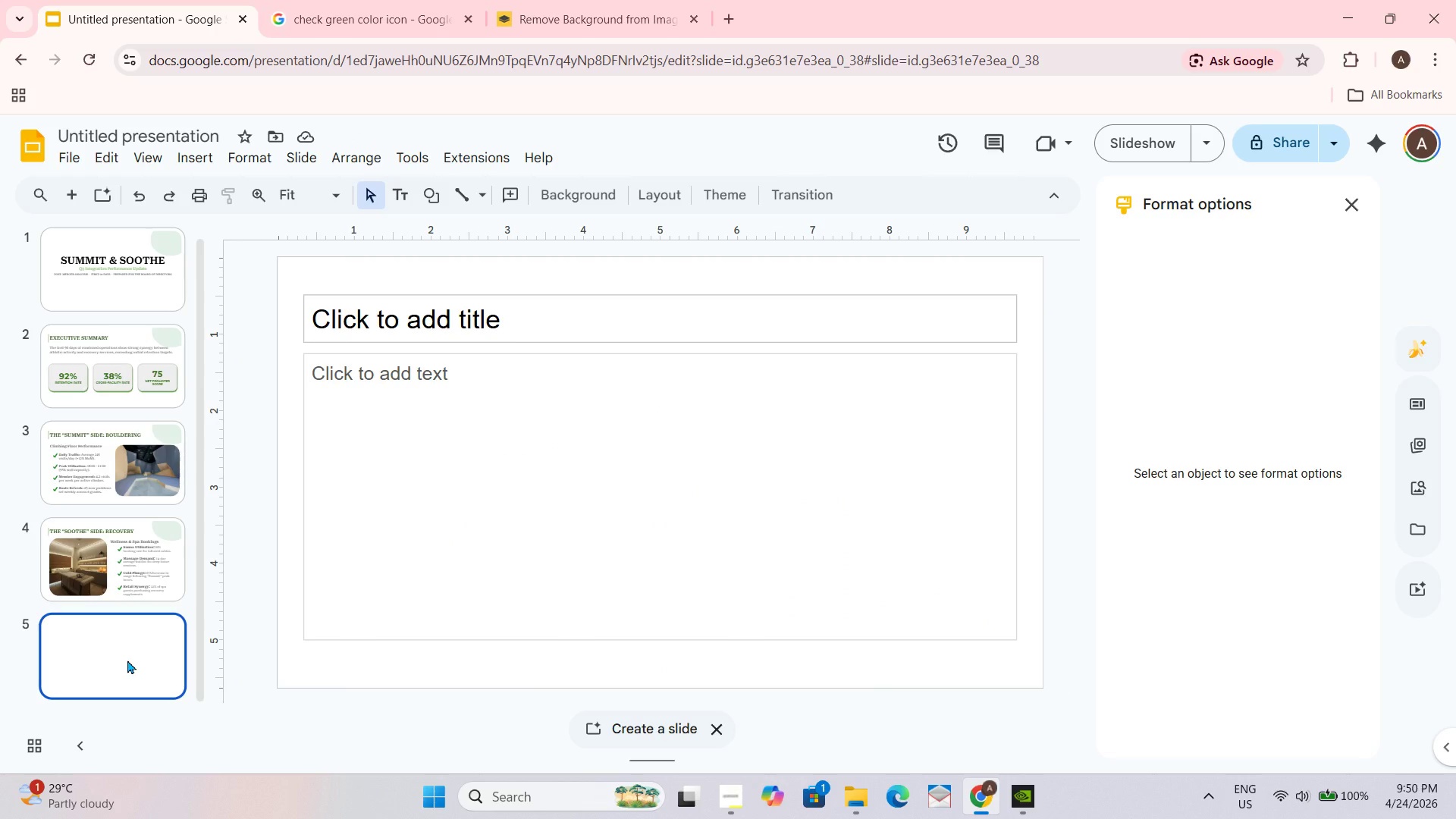 
key(Control+V)
 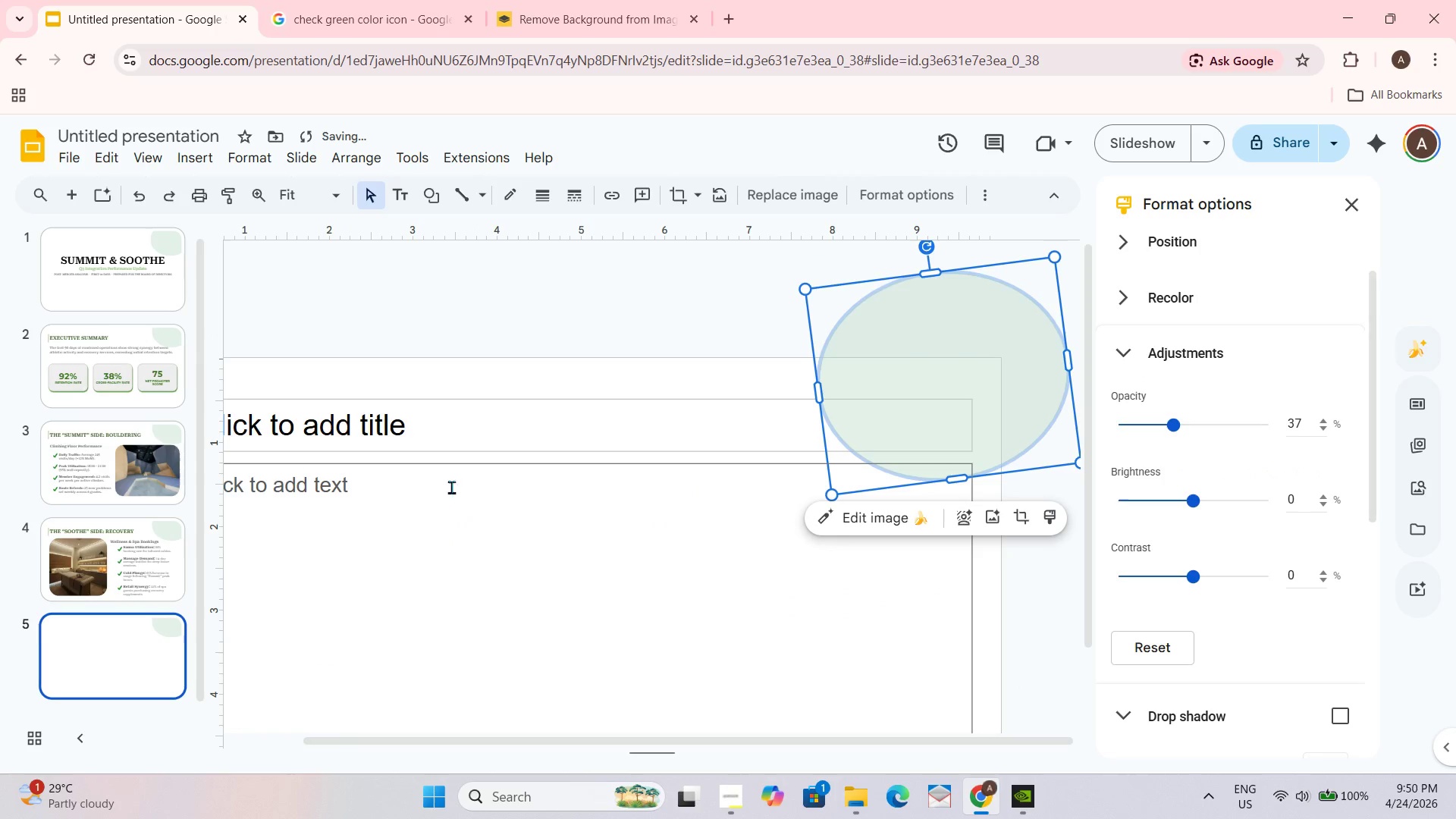 
left_click([563, 278])
 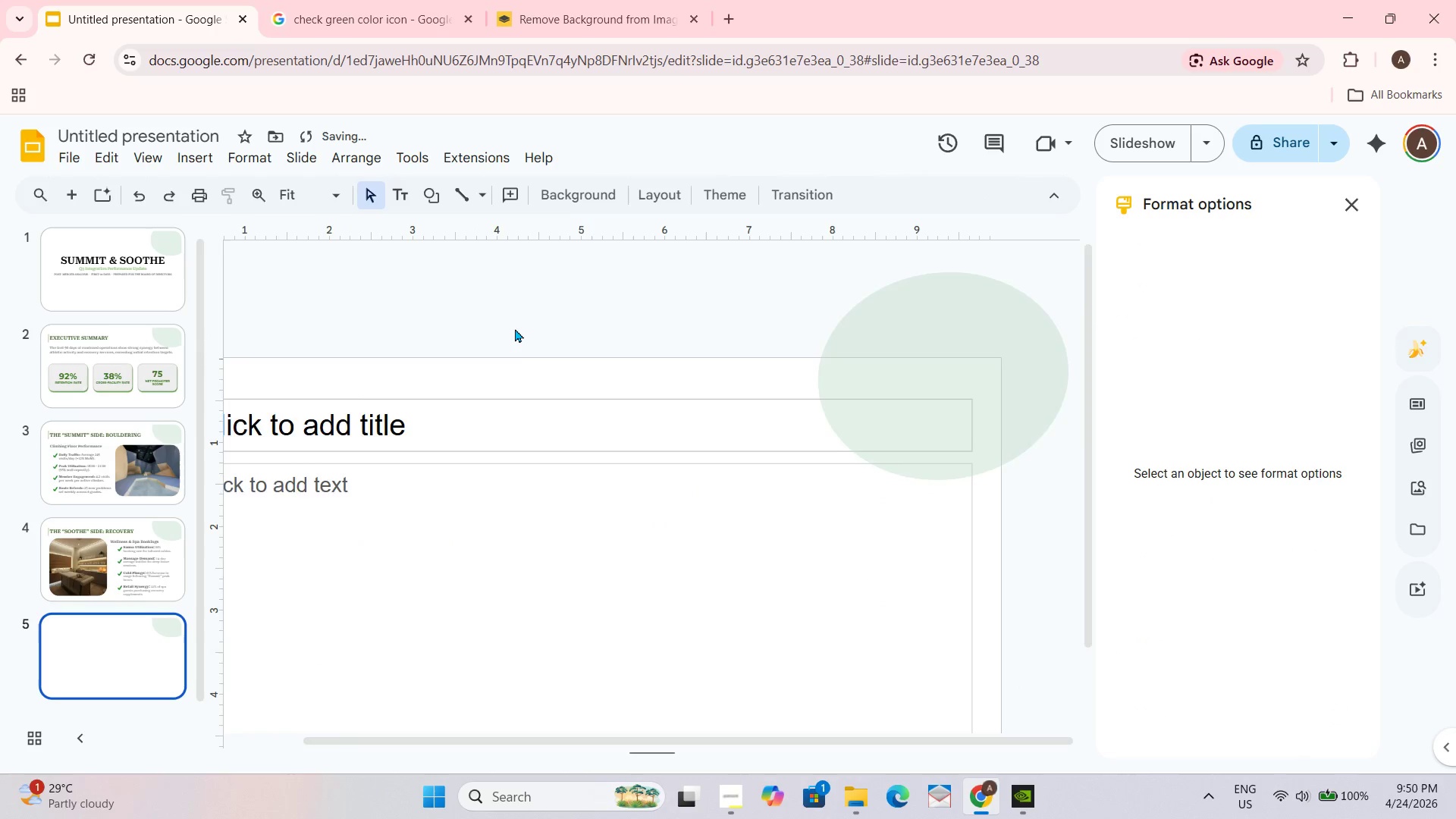 
scroll: coordinate [515, 328], scroll_direction: down, amount: 3.0
 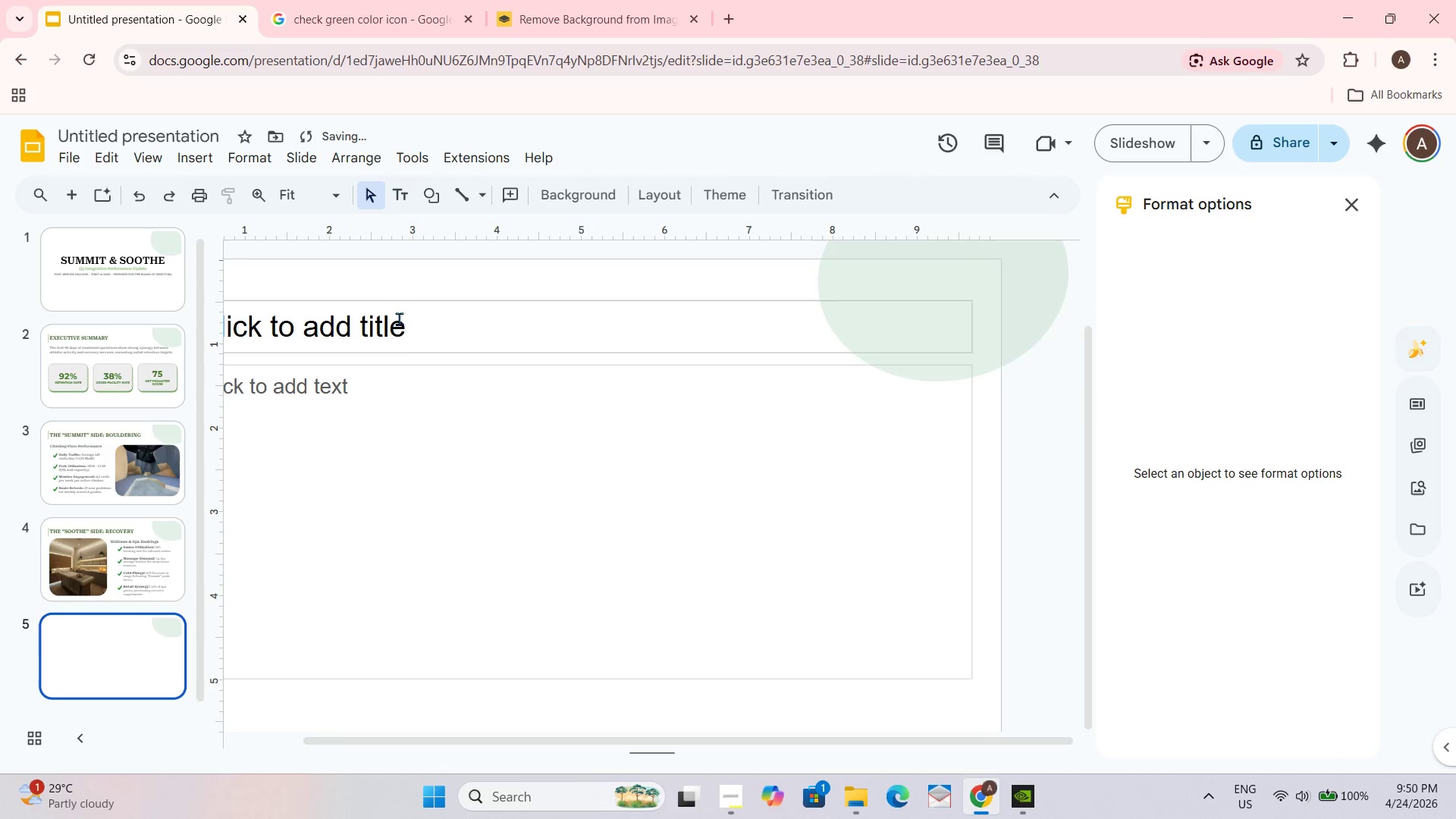 
scroll: coordinate [410, 377], scroll_direction: up, amount: 2.0
 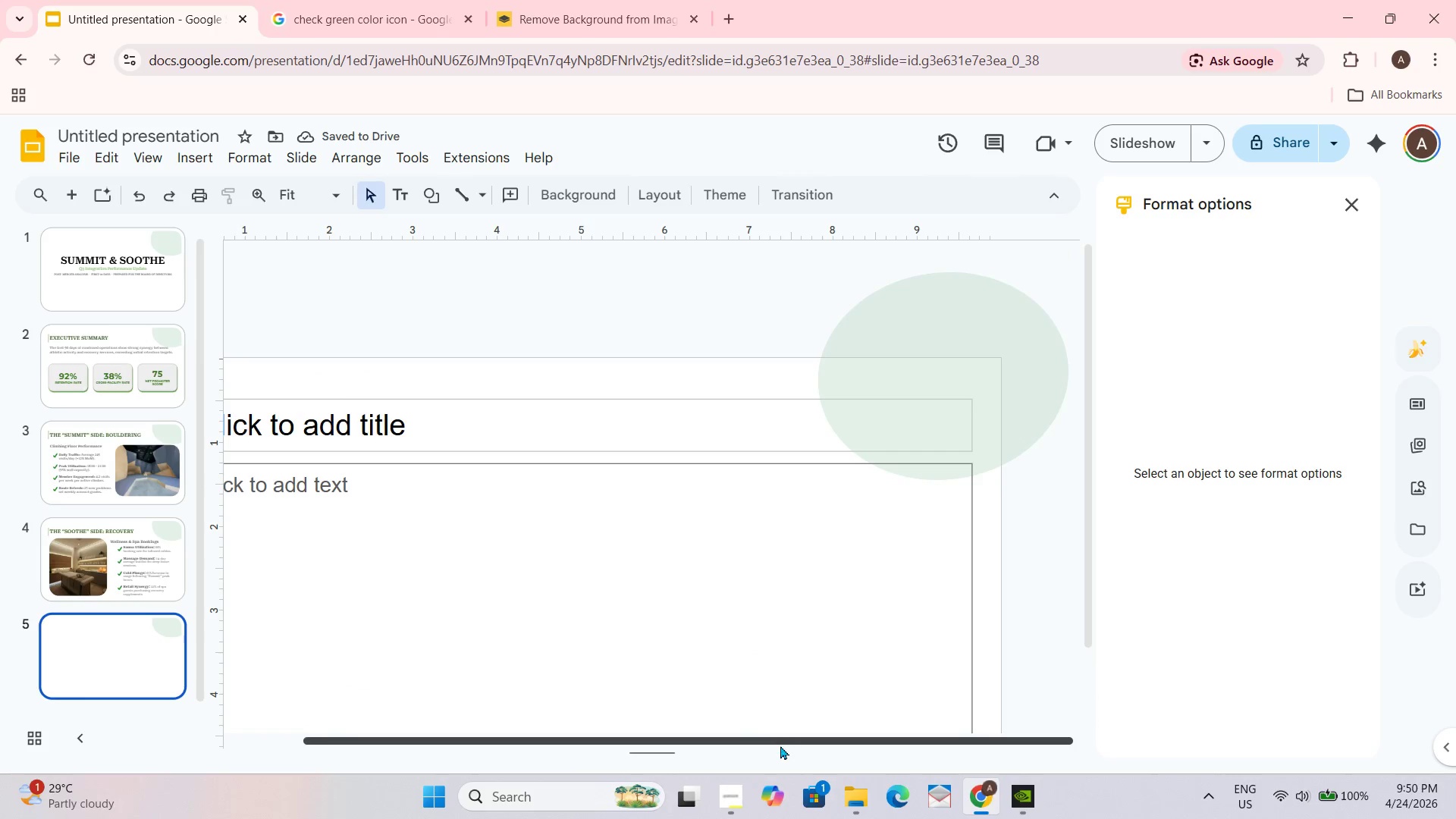 
left_click_drag(start_coordinate=[783, 743], to_coordinate=[656, 733])
 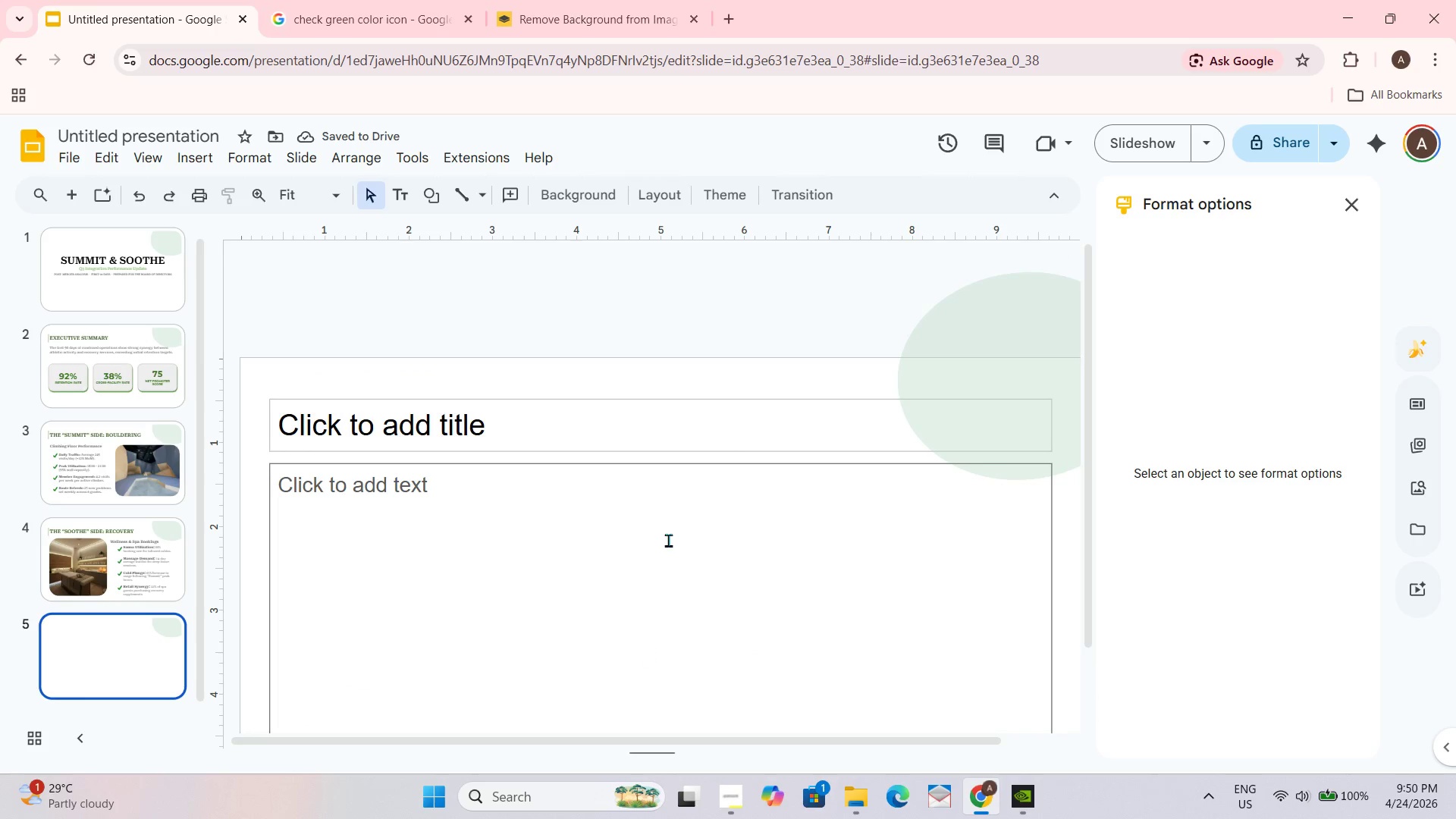 
scroll: coordinate [668, 534], scroll_direction: down, amount: 2.0
 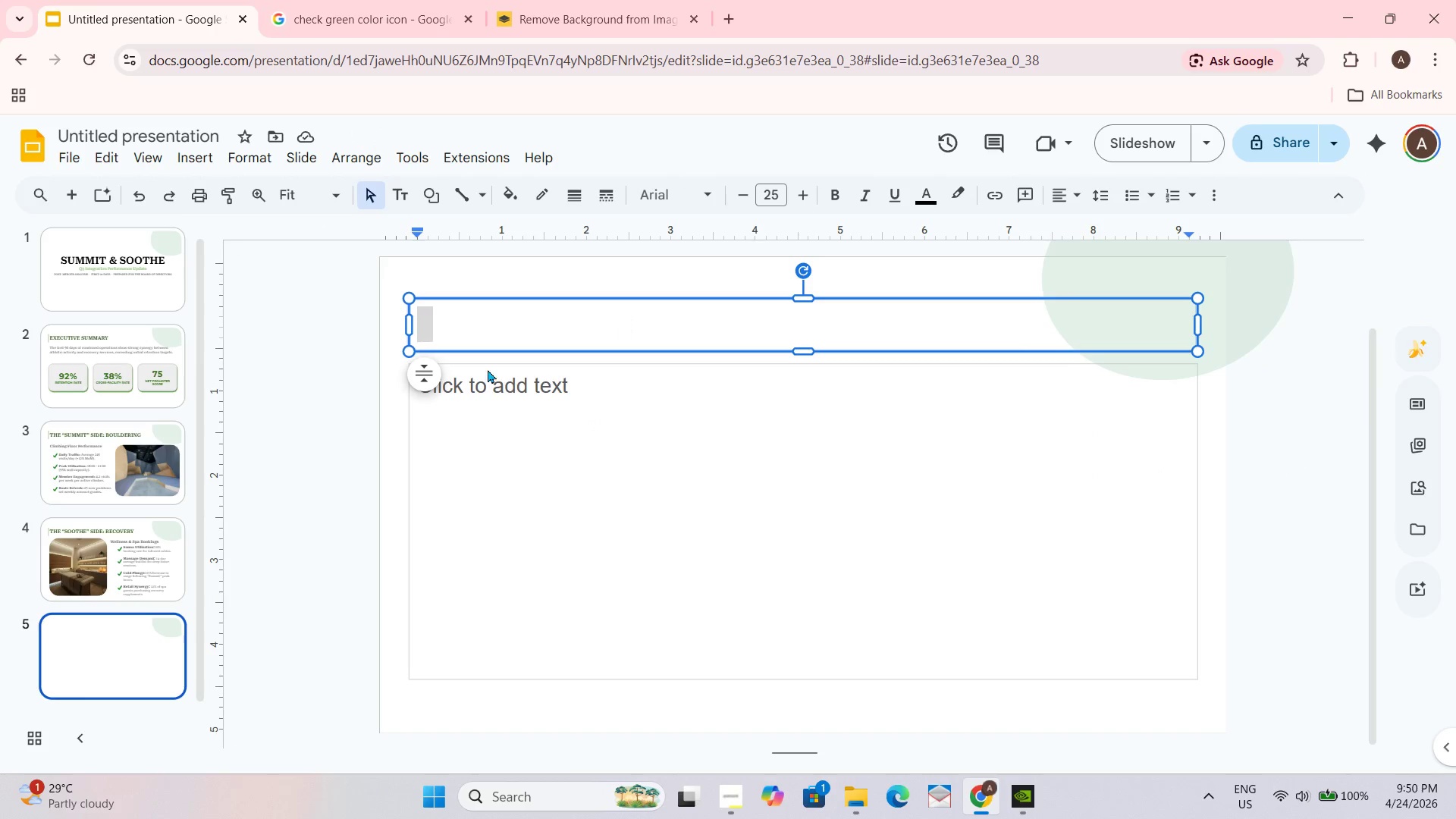 
wait(7.17)
 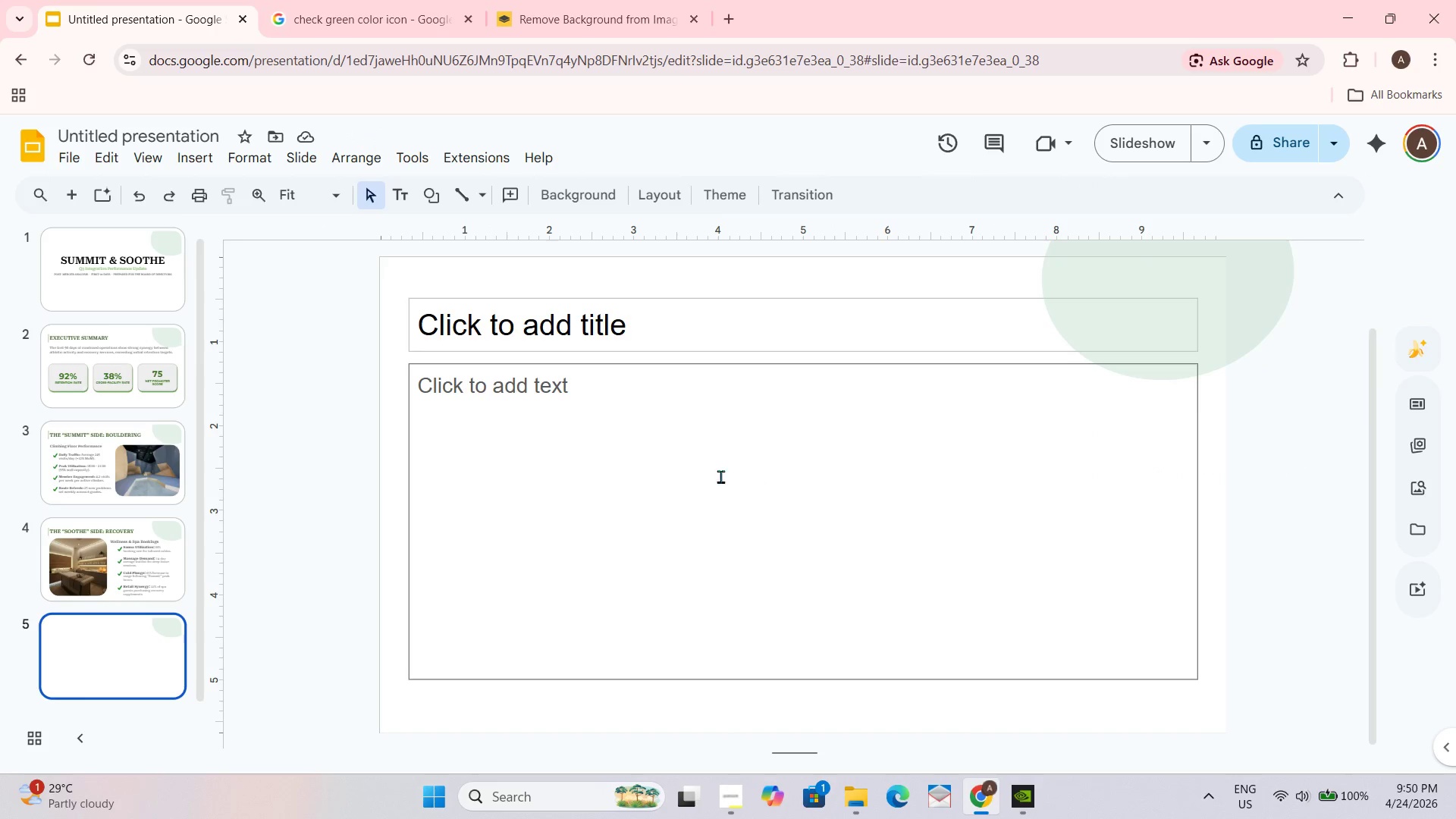 
left_click([562, 291])
 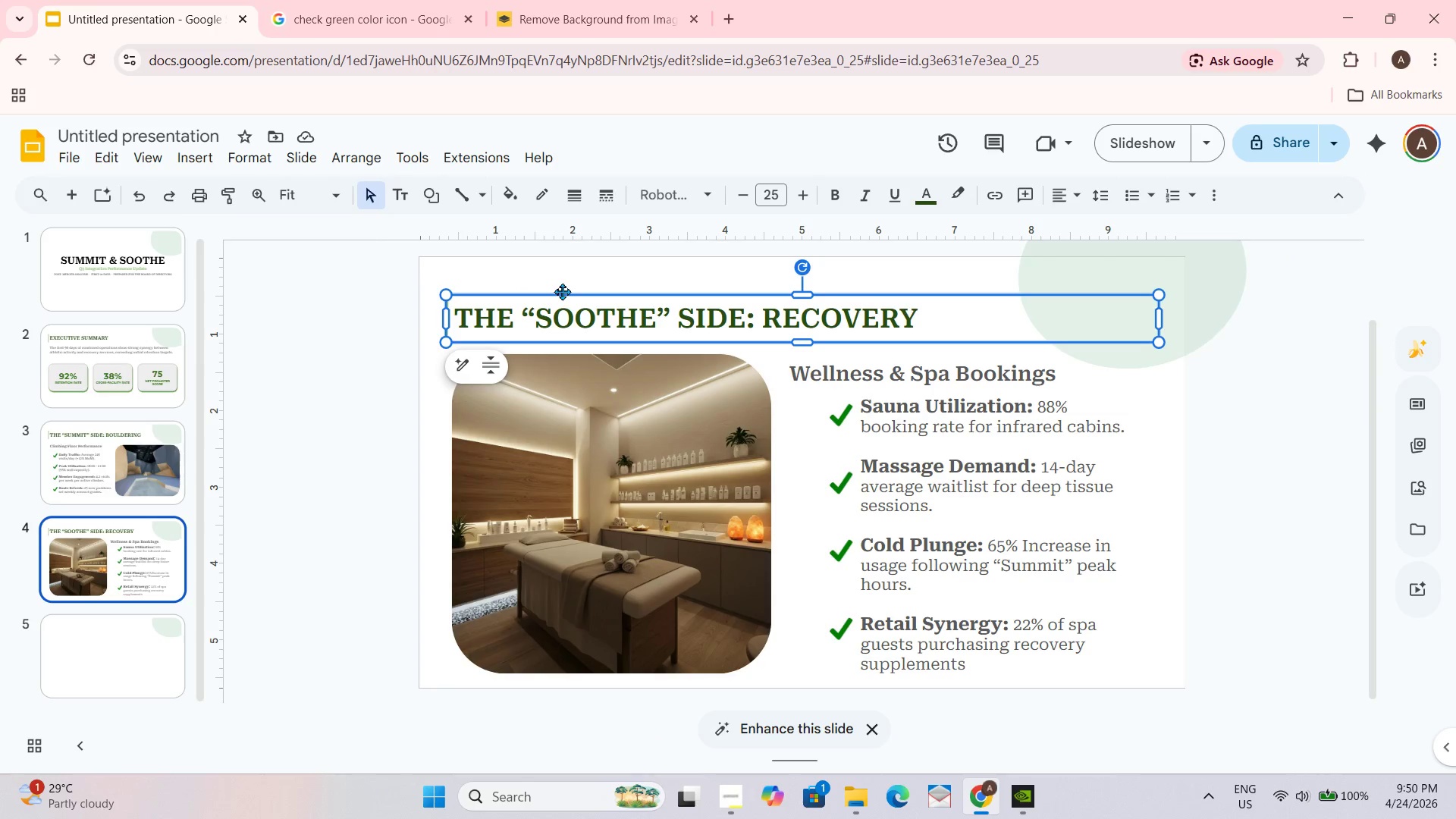 
key(Control+C)
 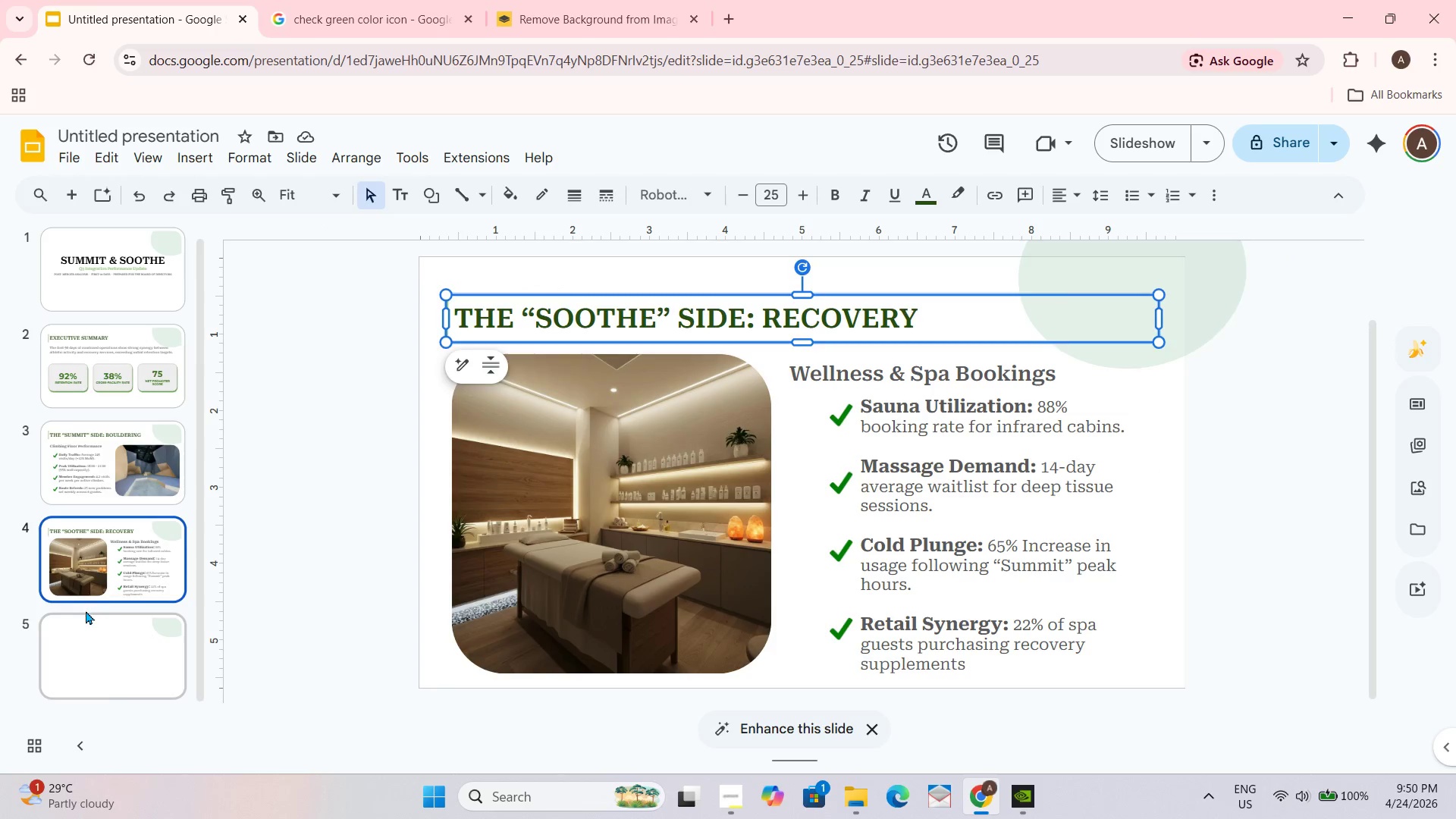 
left_click([86, 610])
 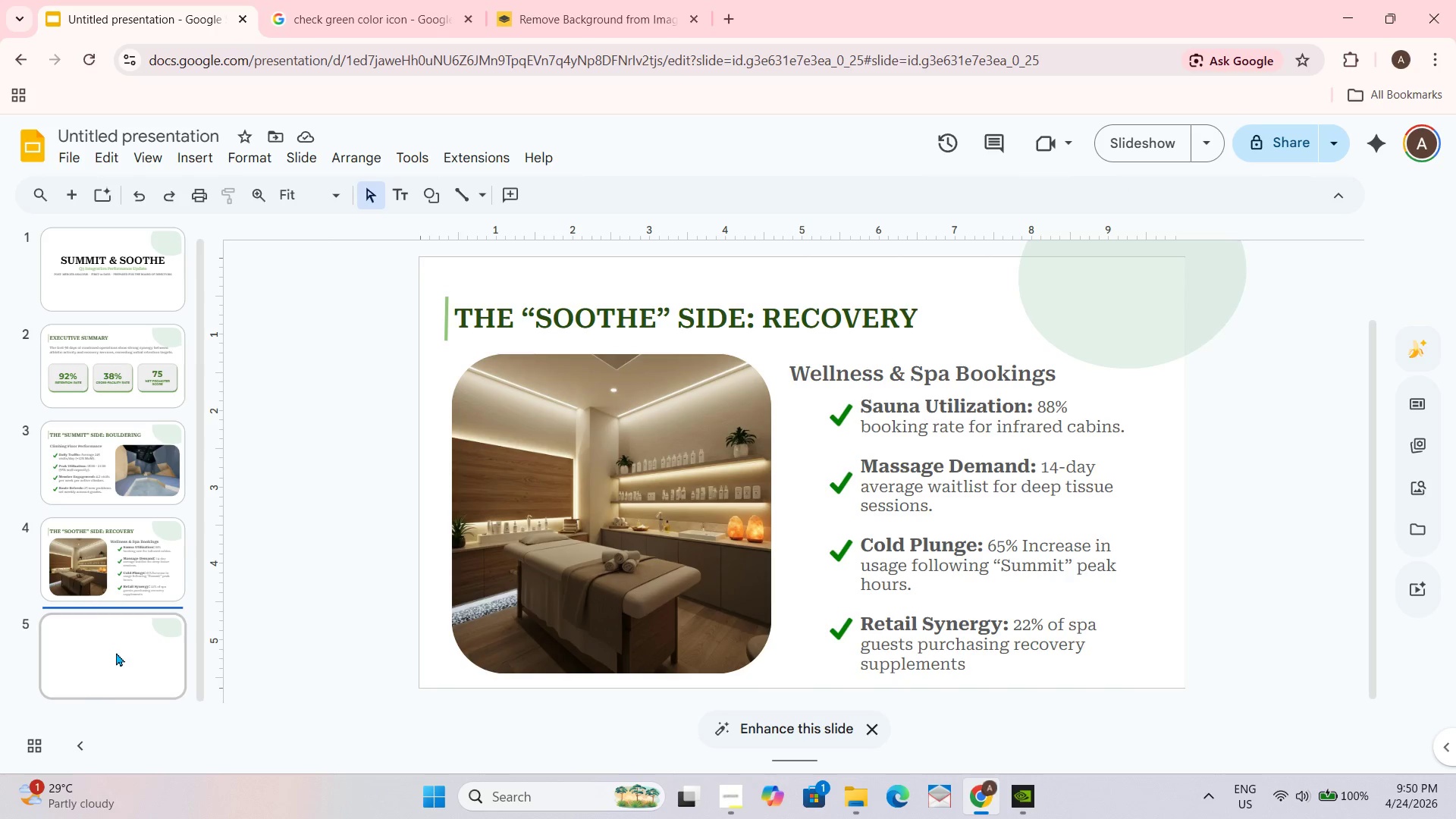 
left_click([115, 652])
 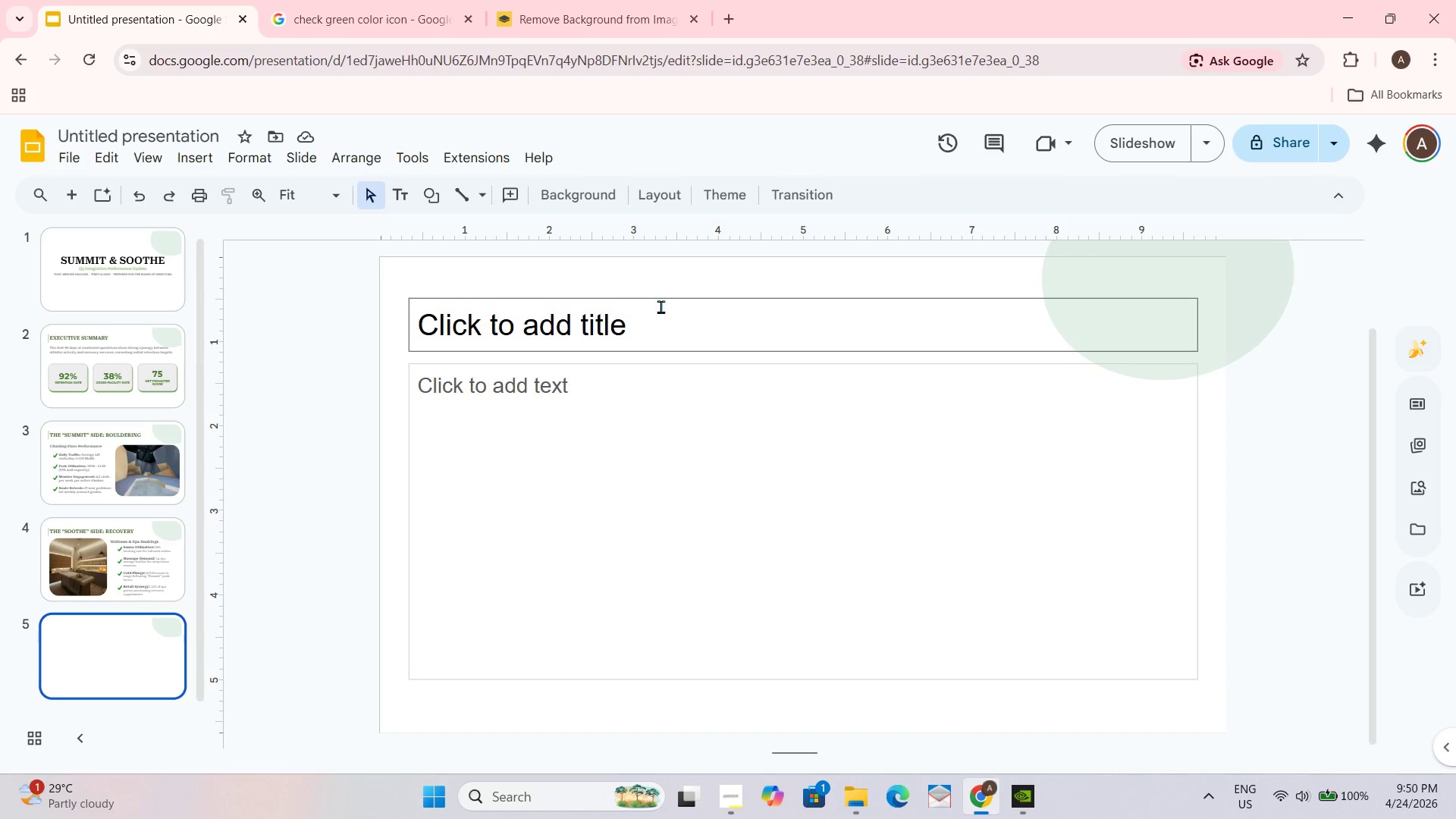 
left_click([666, 298])
 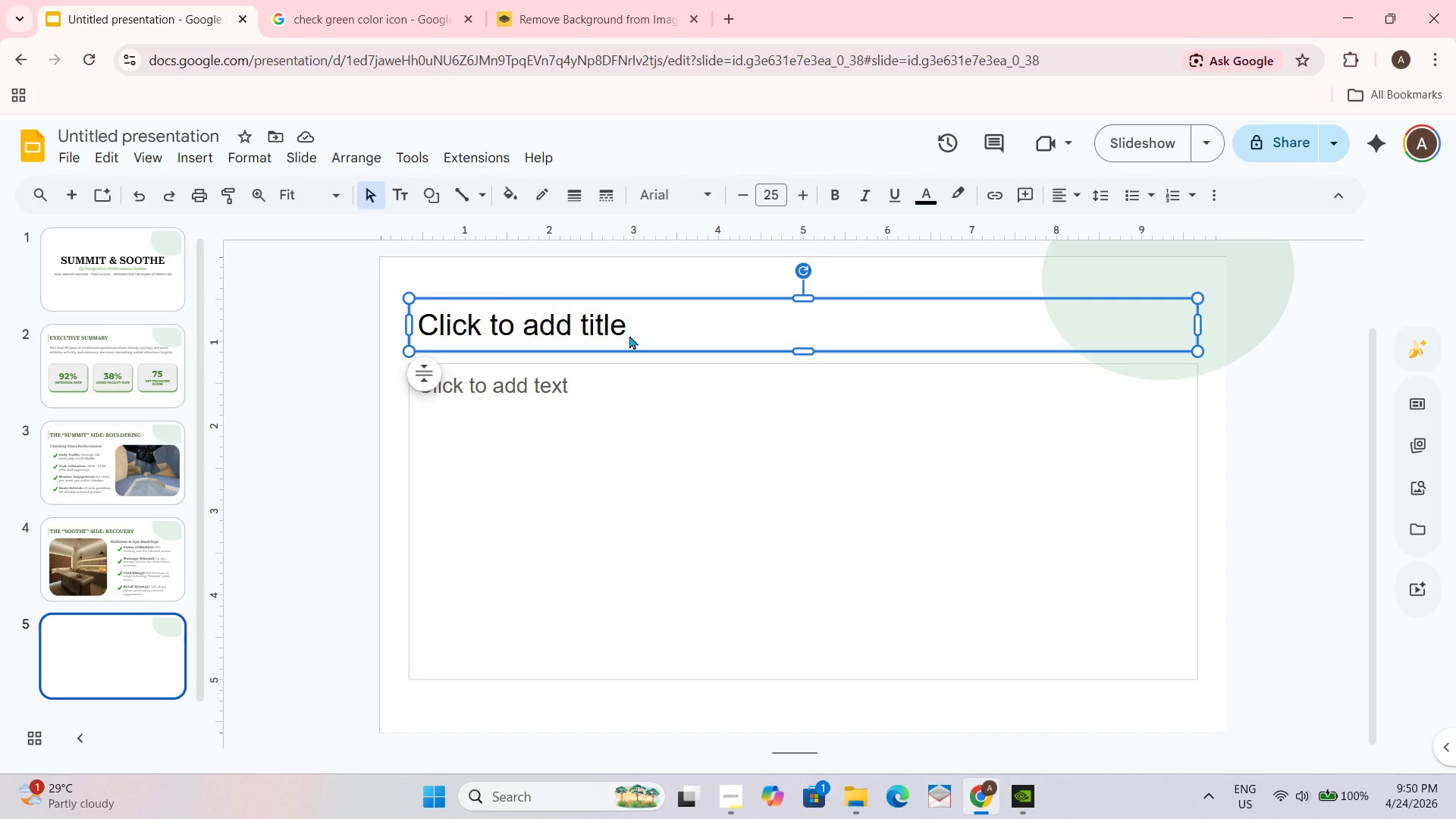 
key(Delete)
 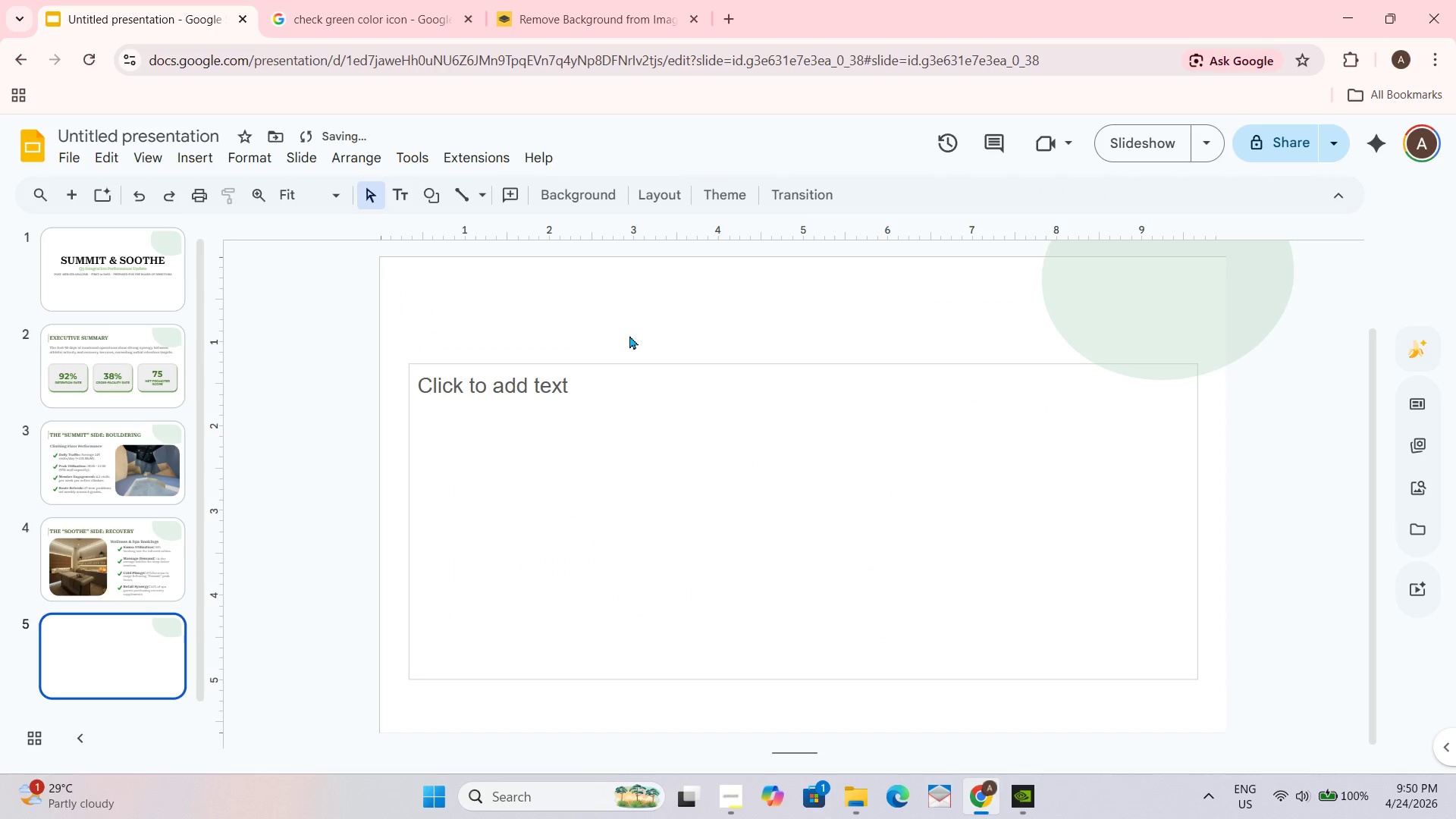 
key(Control+ControlLeft)
 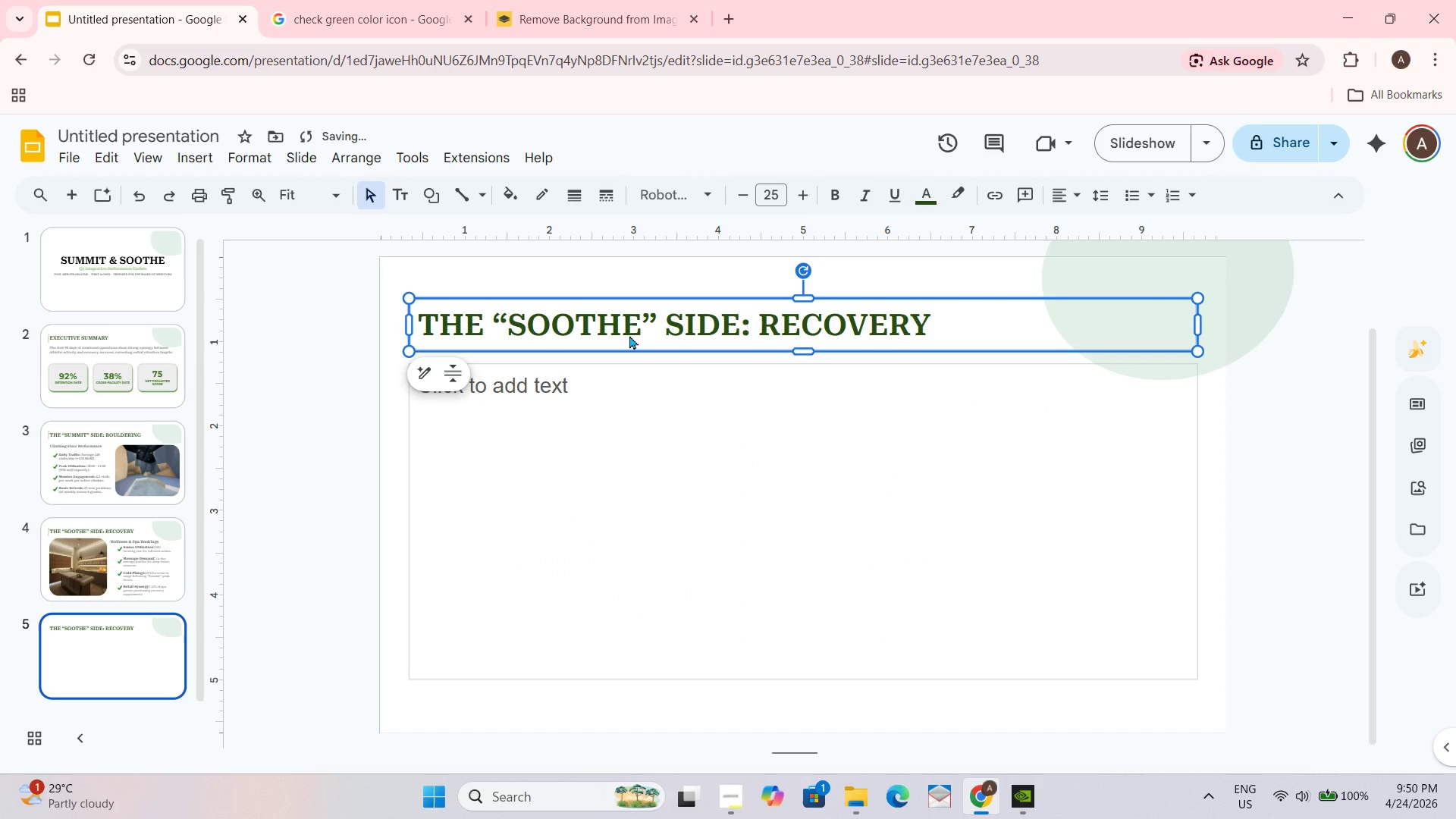 
key(Control+V)
 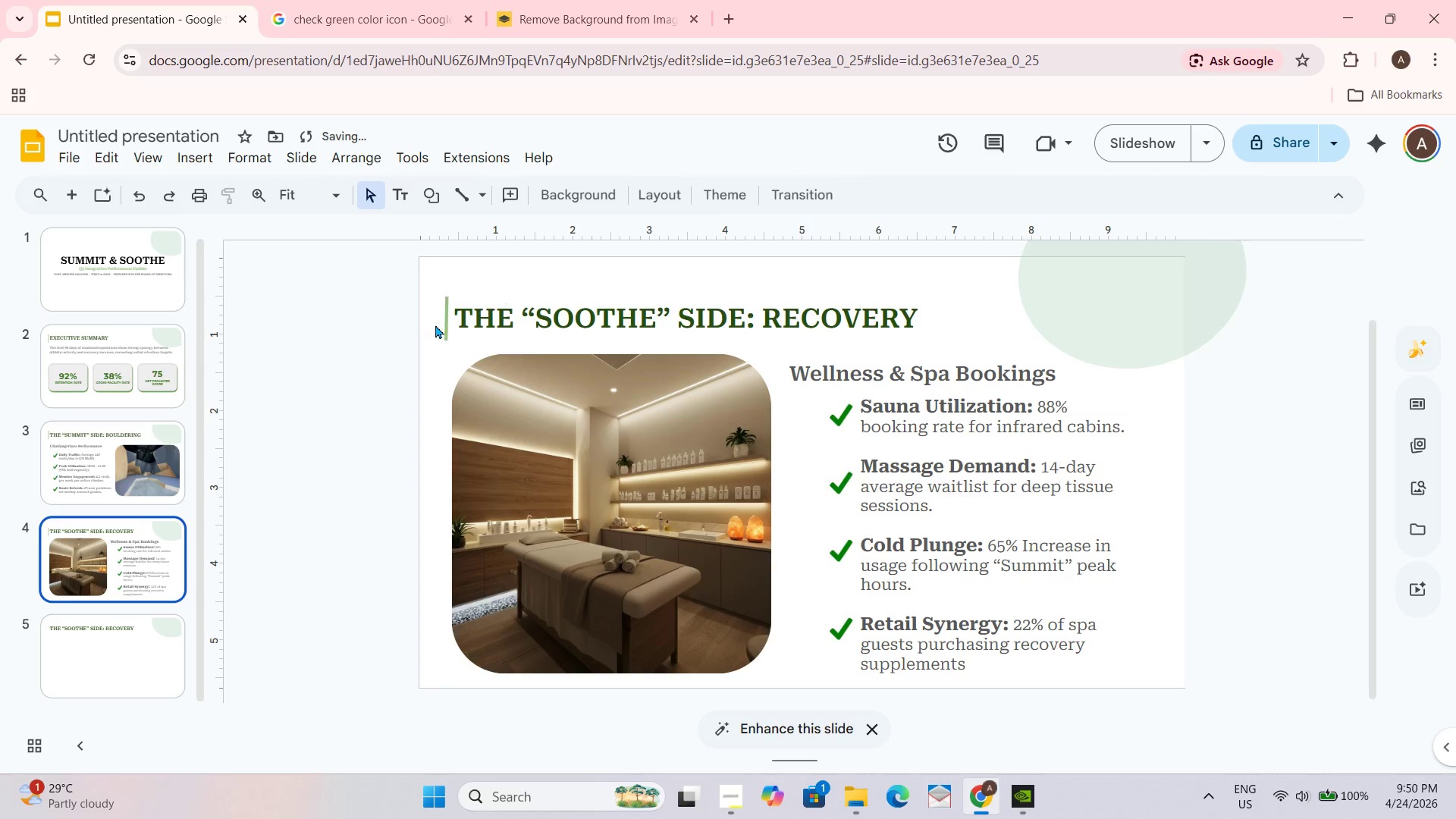 
left_click([441, 331])
 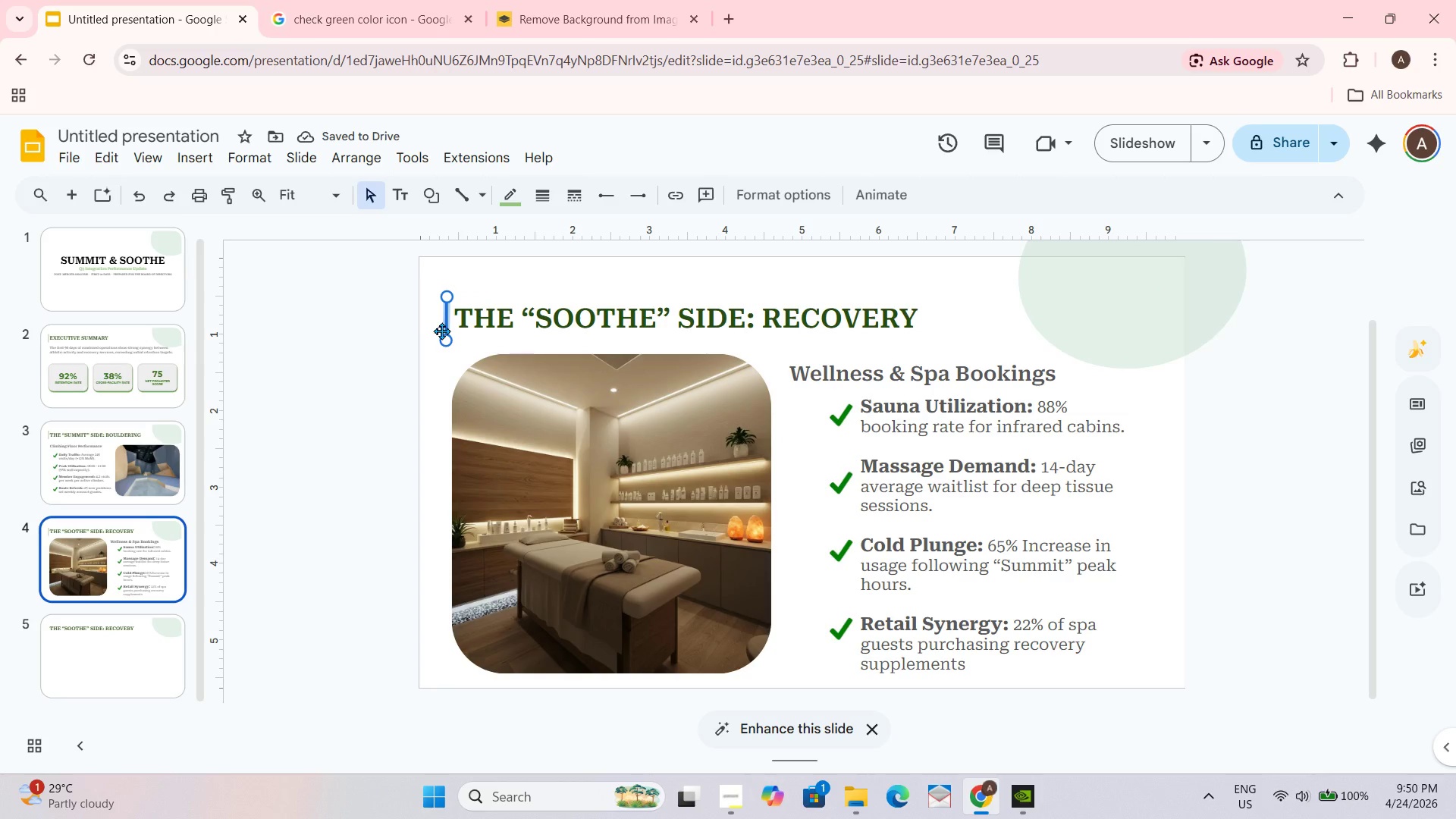 
key(Control+C)
 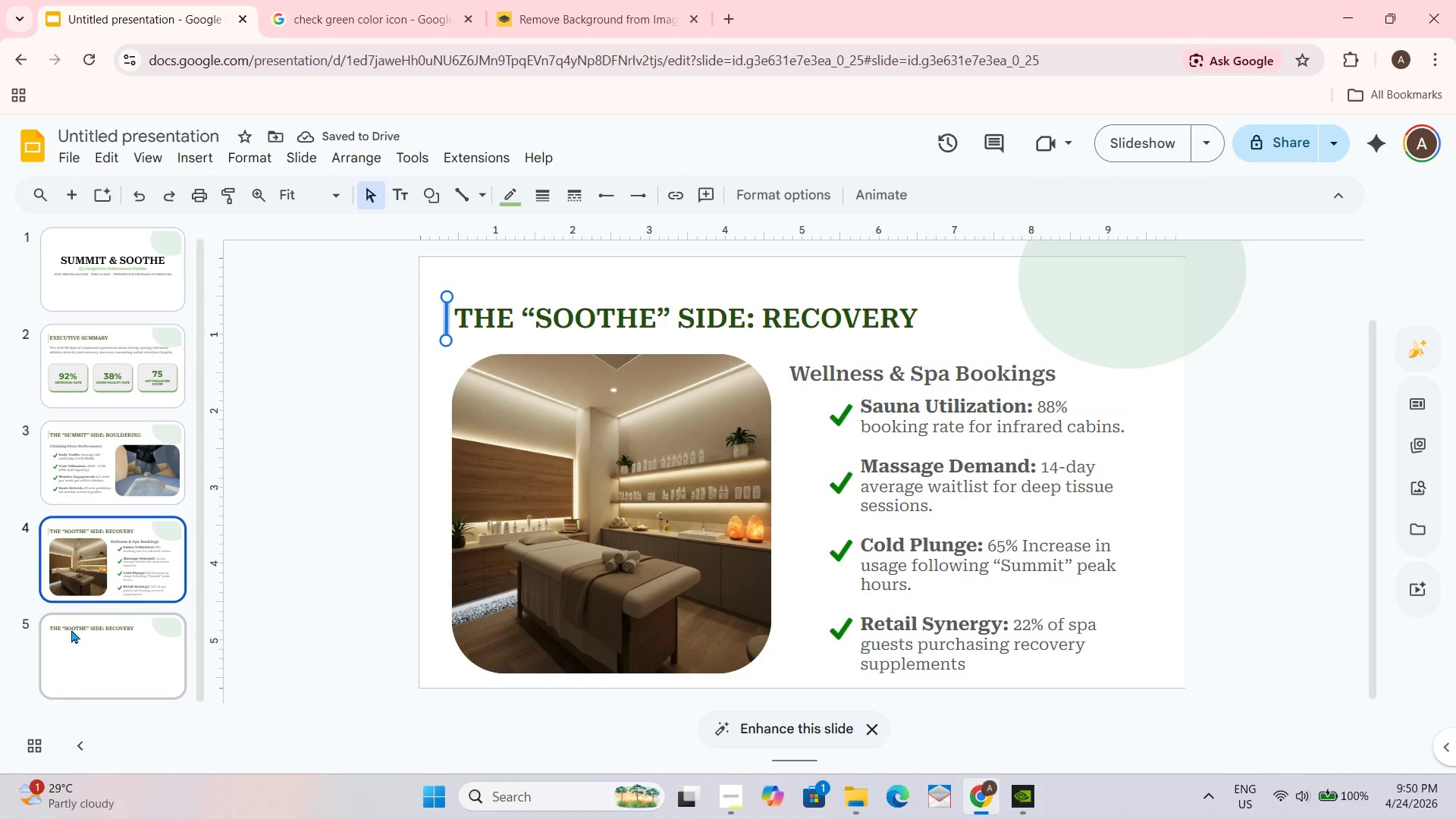 
left_click_drag(start_coordinate=[71, 629], to_coordinate=[71, 625])
 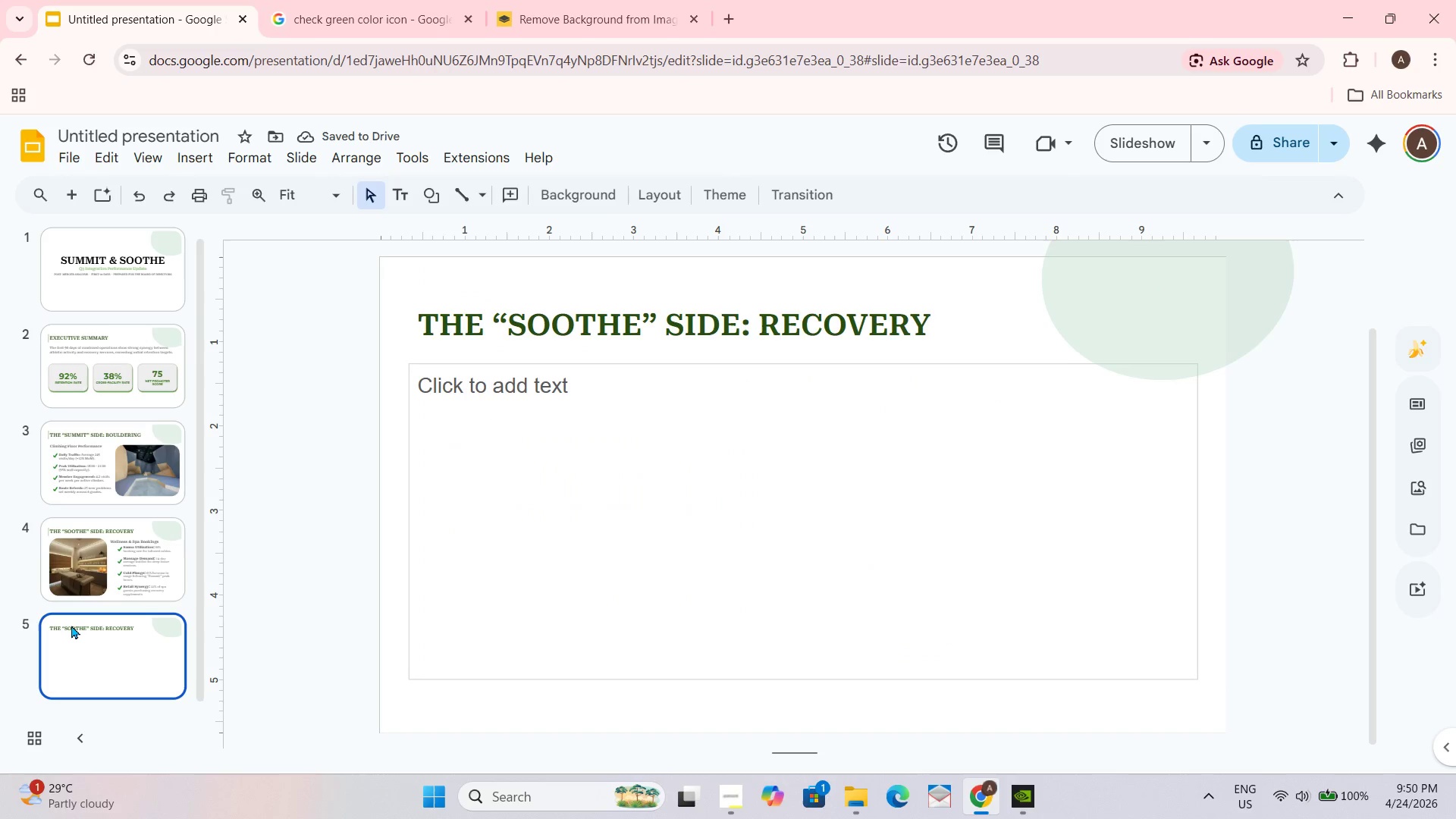 
key(Control+ControlLeft)
 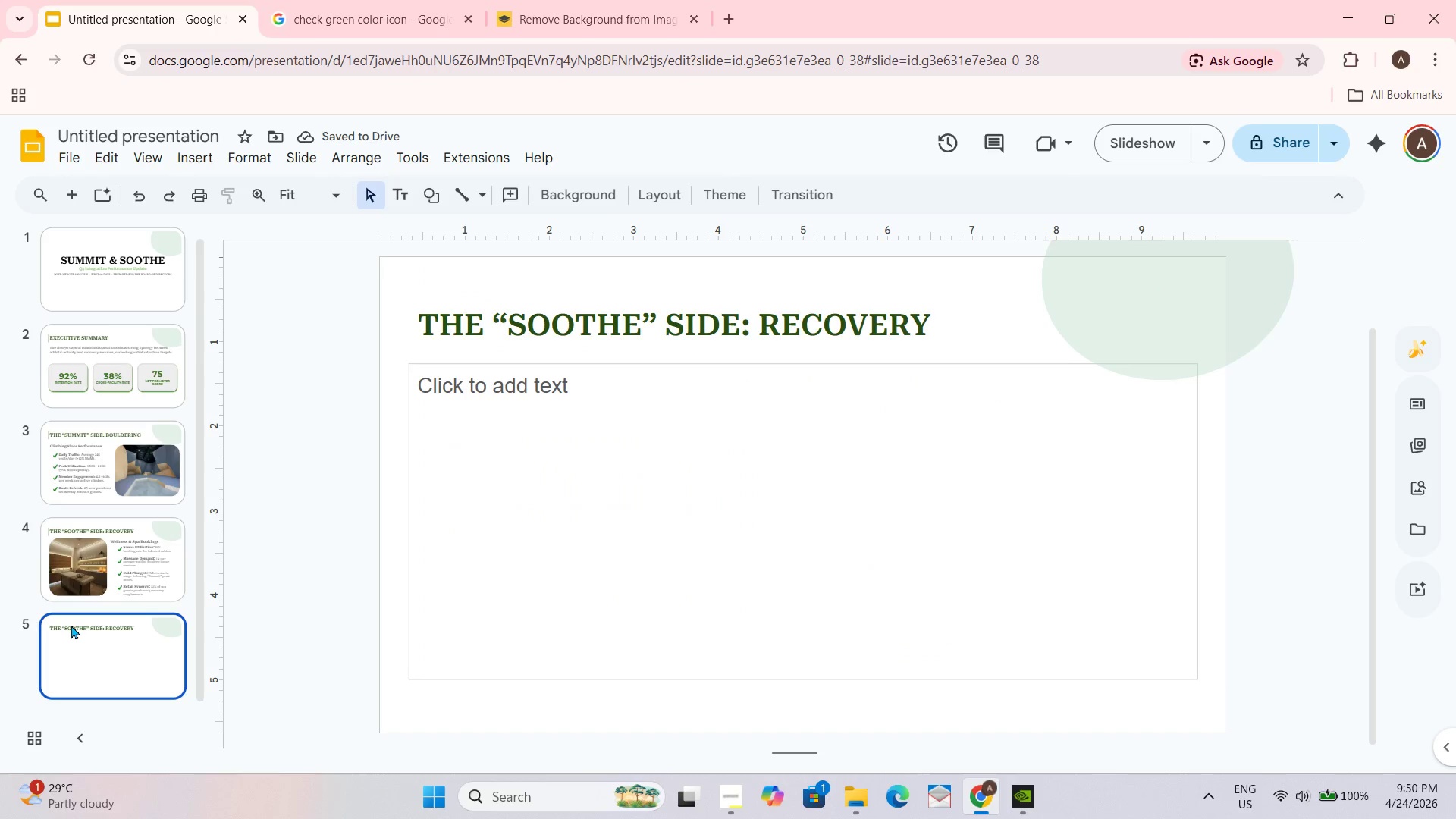 
key(Control+V)
 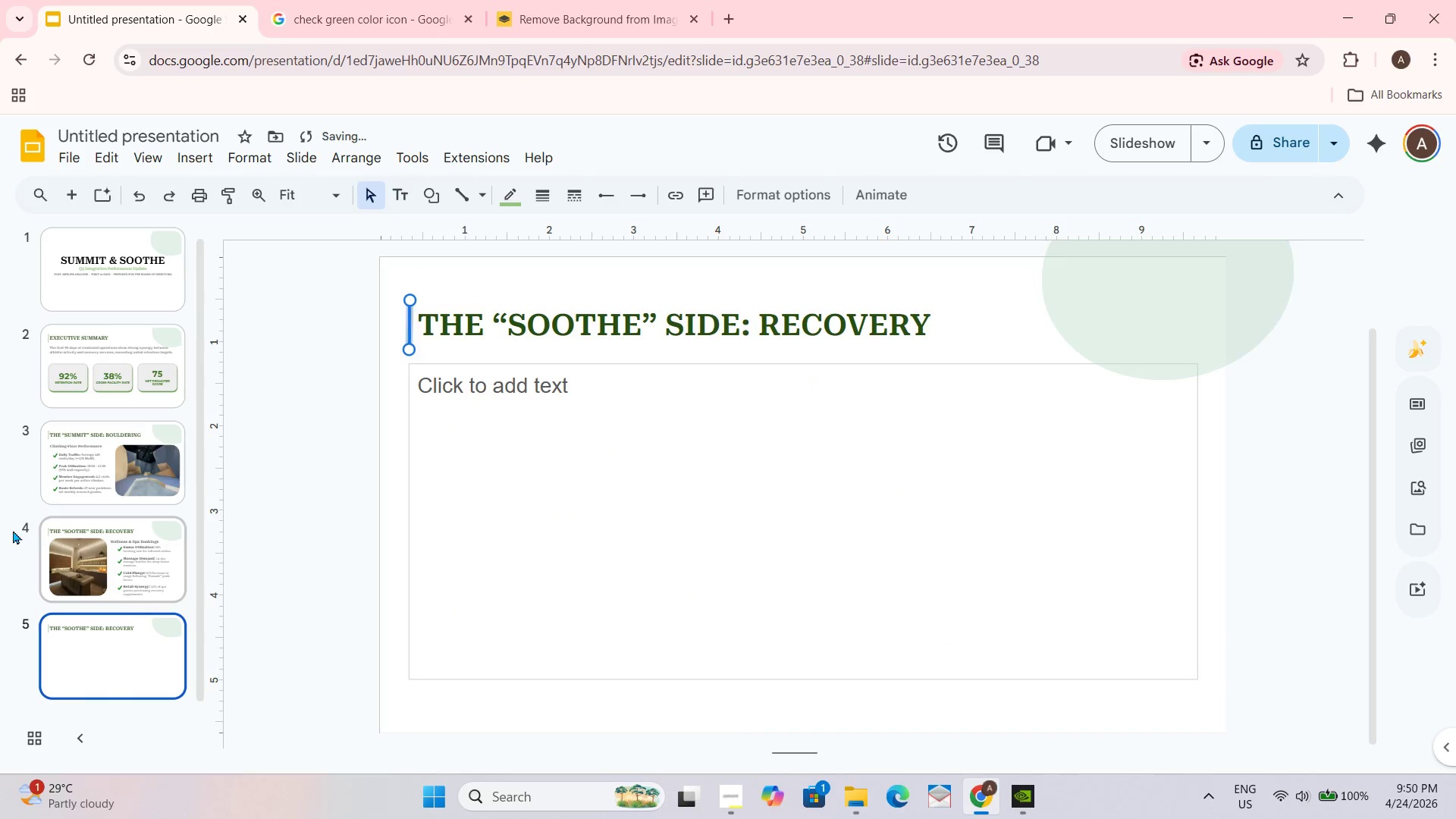 
left_click([704, 441])
 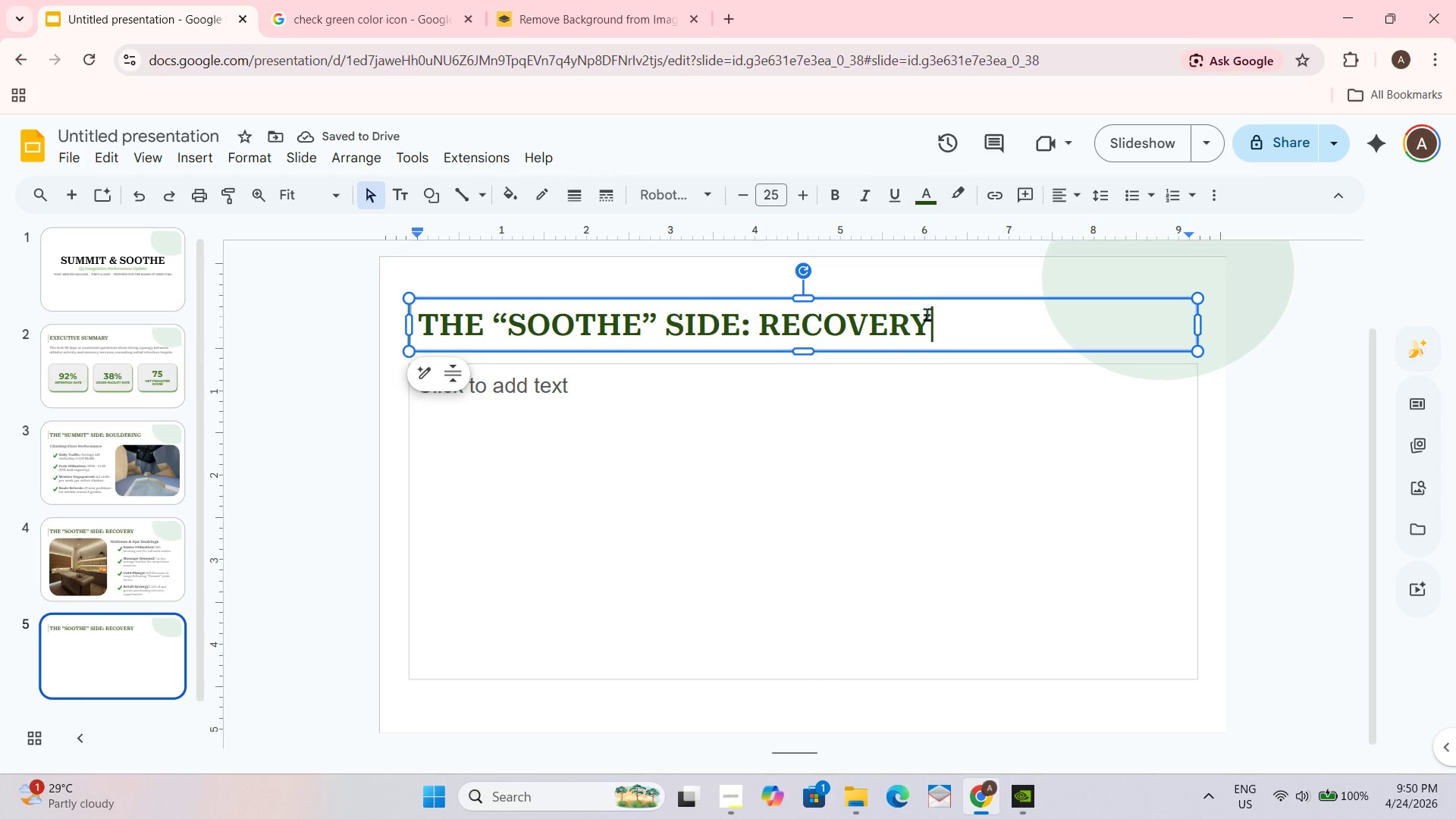 
left_click_drag(start_coordinate=[951, 316], to_coordinate=[276, 334])
 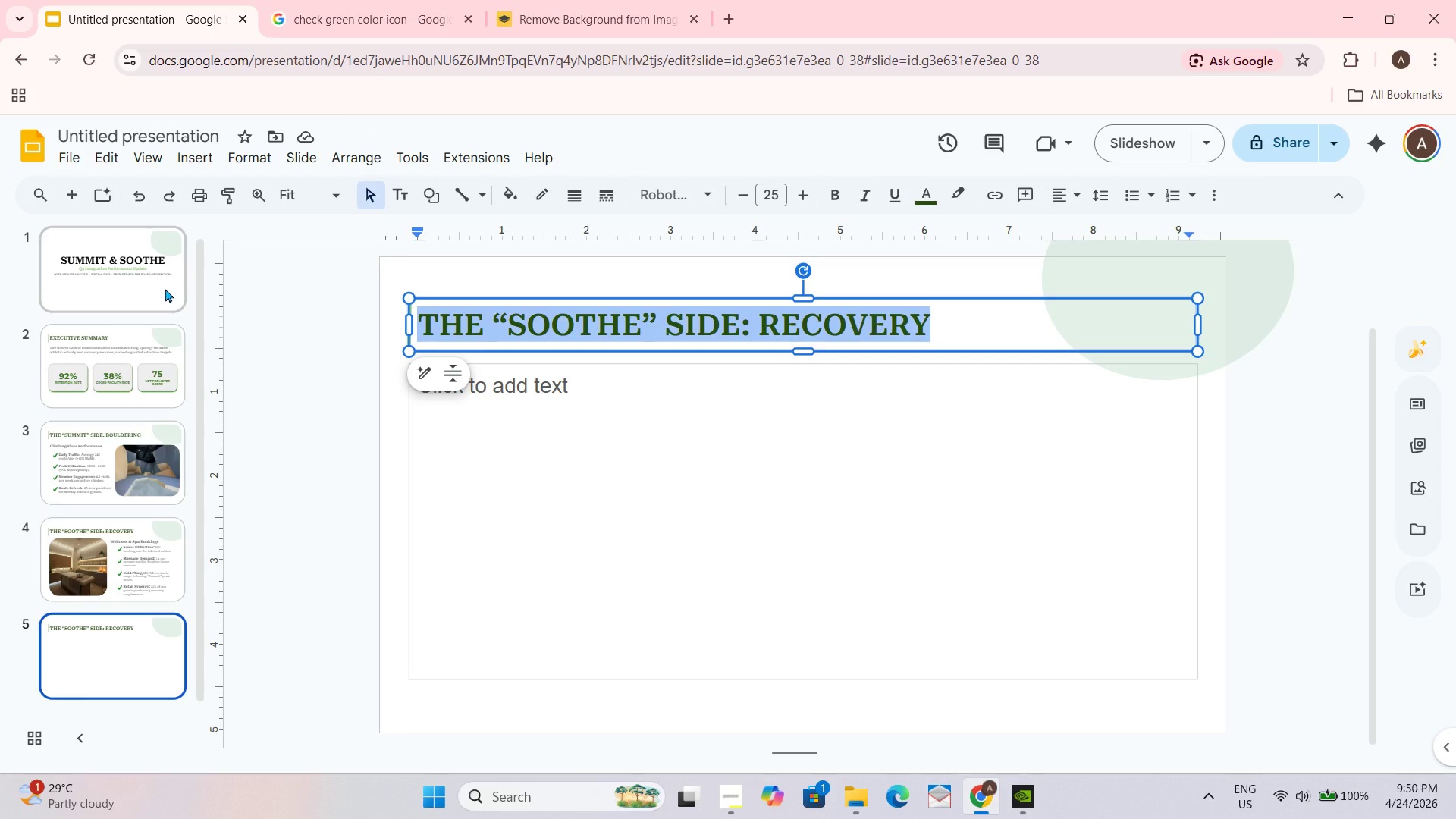 
type(MEMBERSHIP GROWTH TRERNDS)